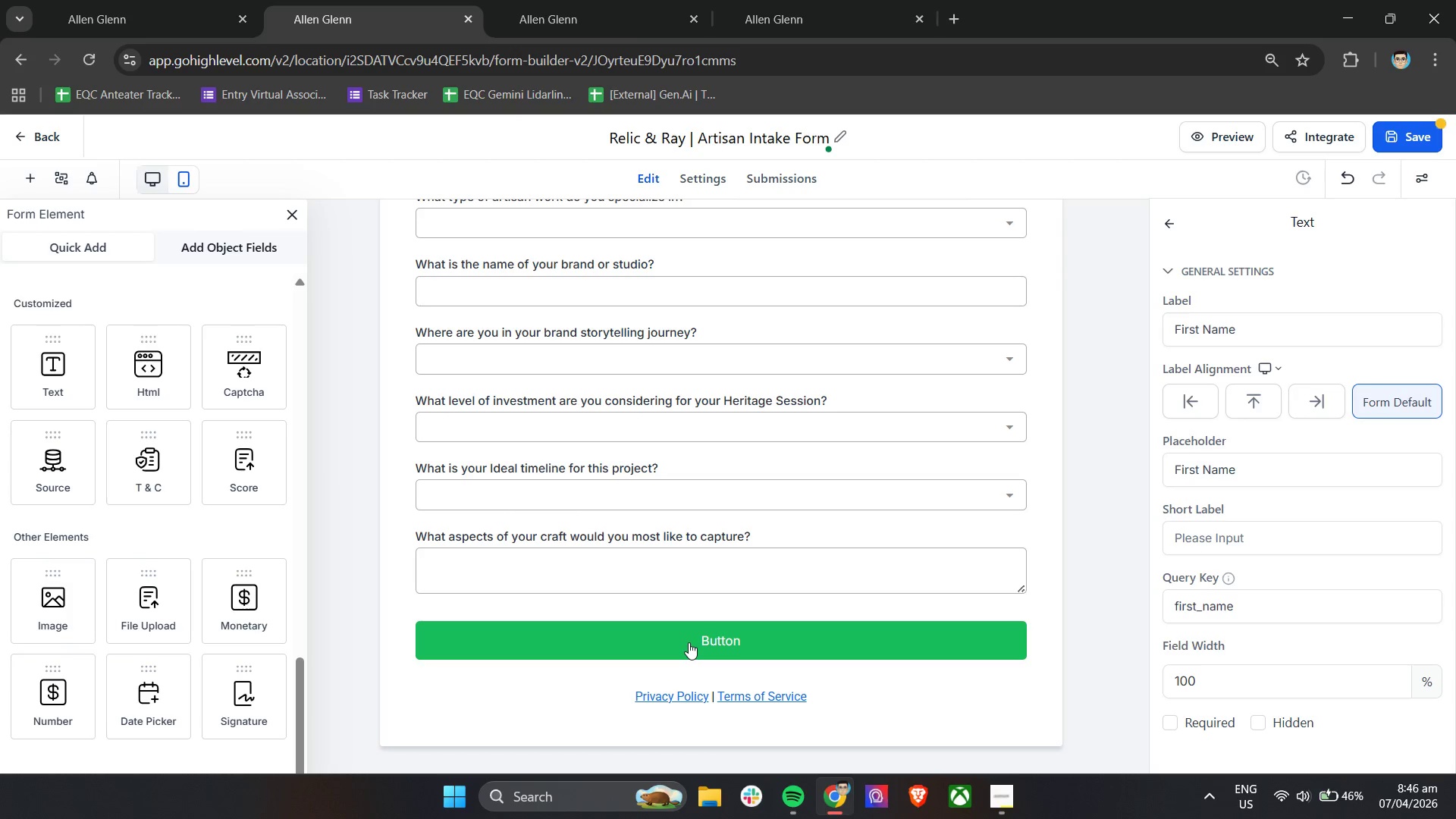 
left_click([689, 642])
 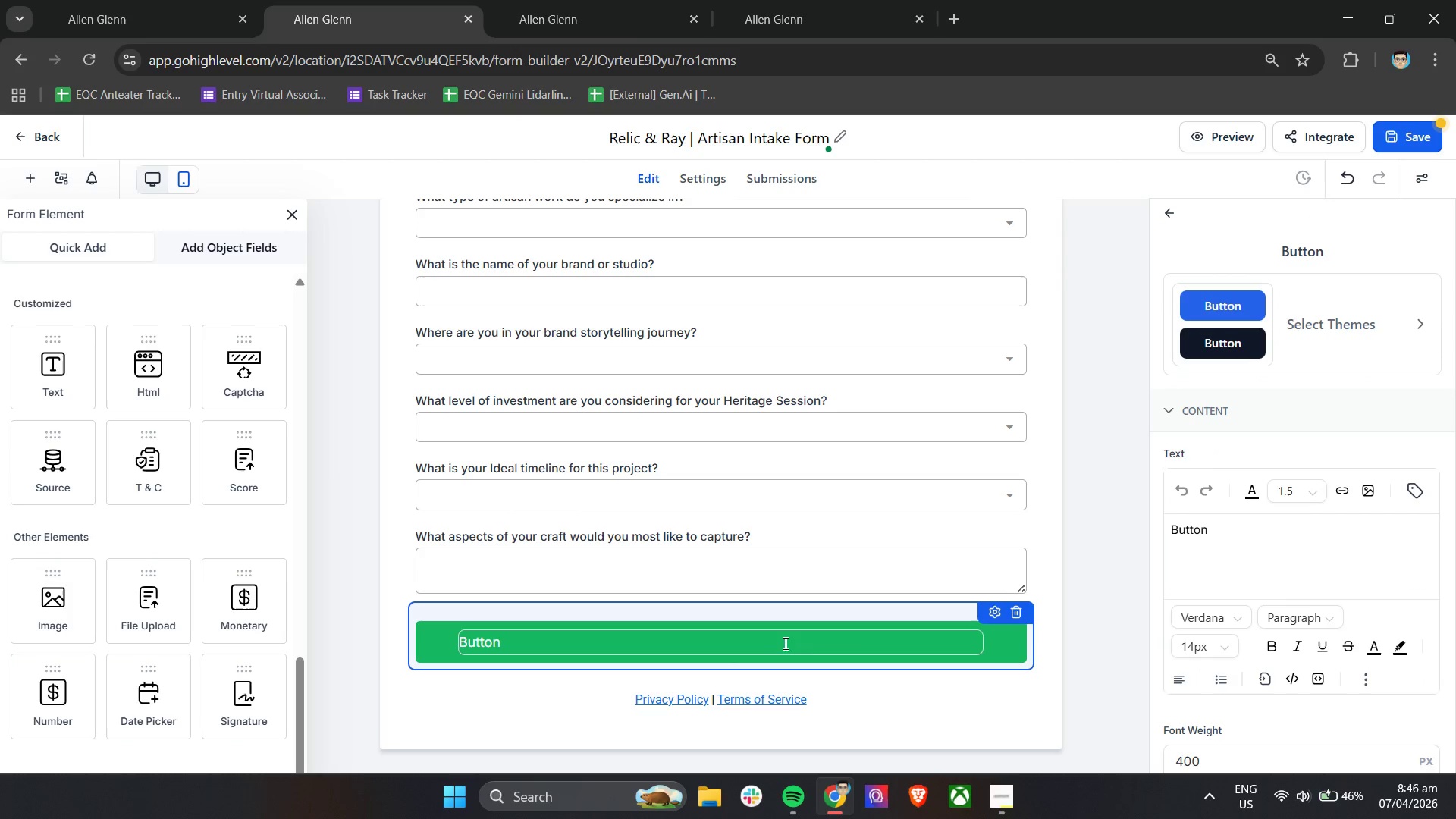 
wait(6.7)
 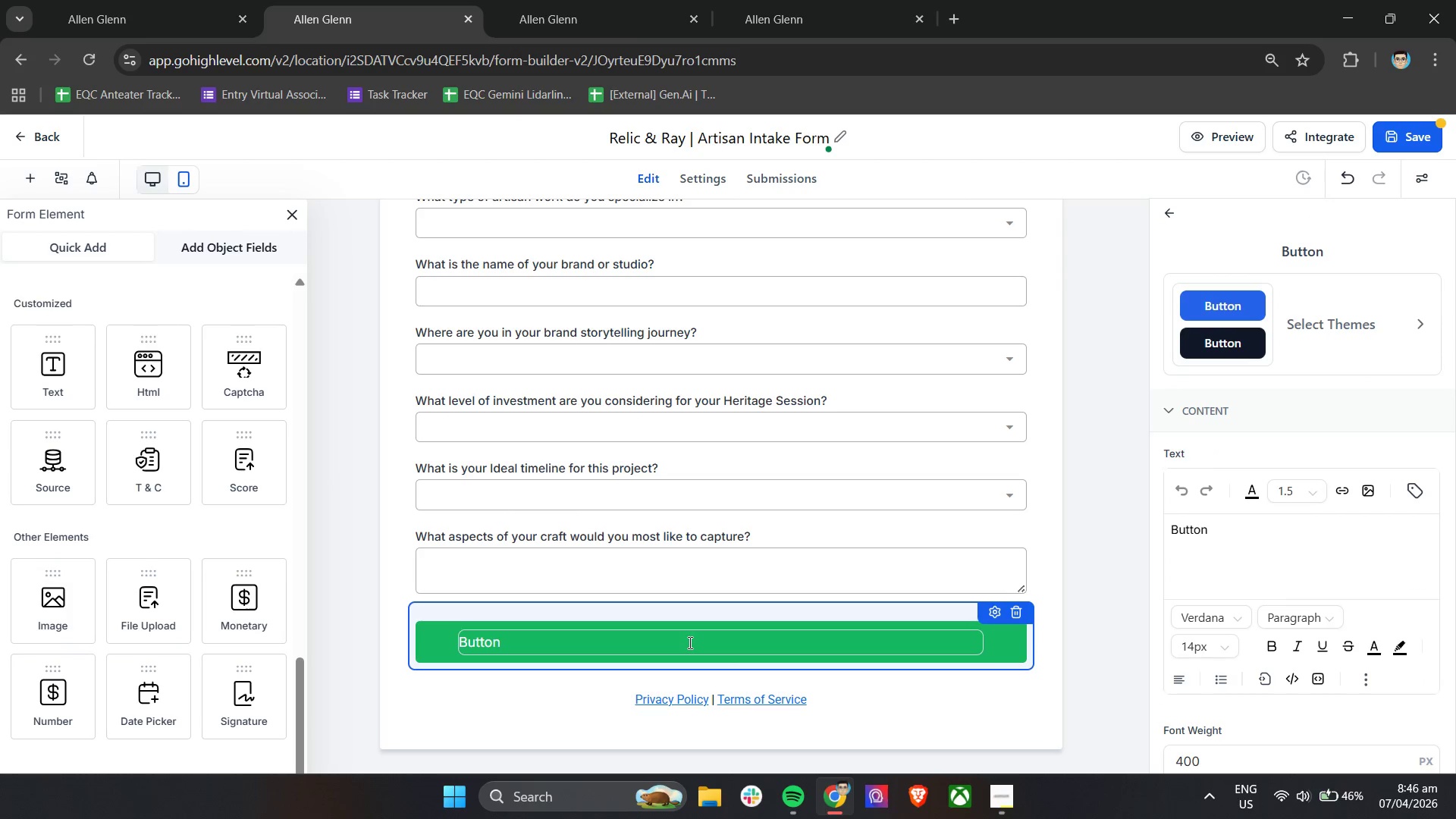 
scroll: coordinate [952, 548], scroll_direction: down, amount: 3.0
 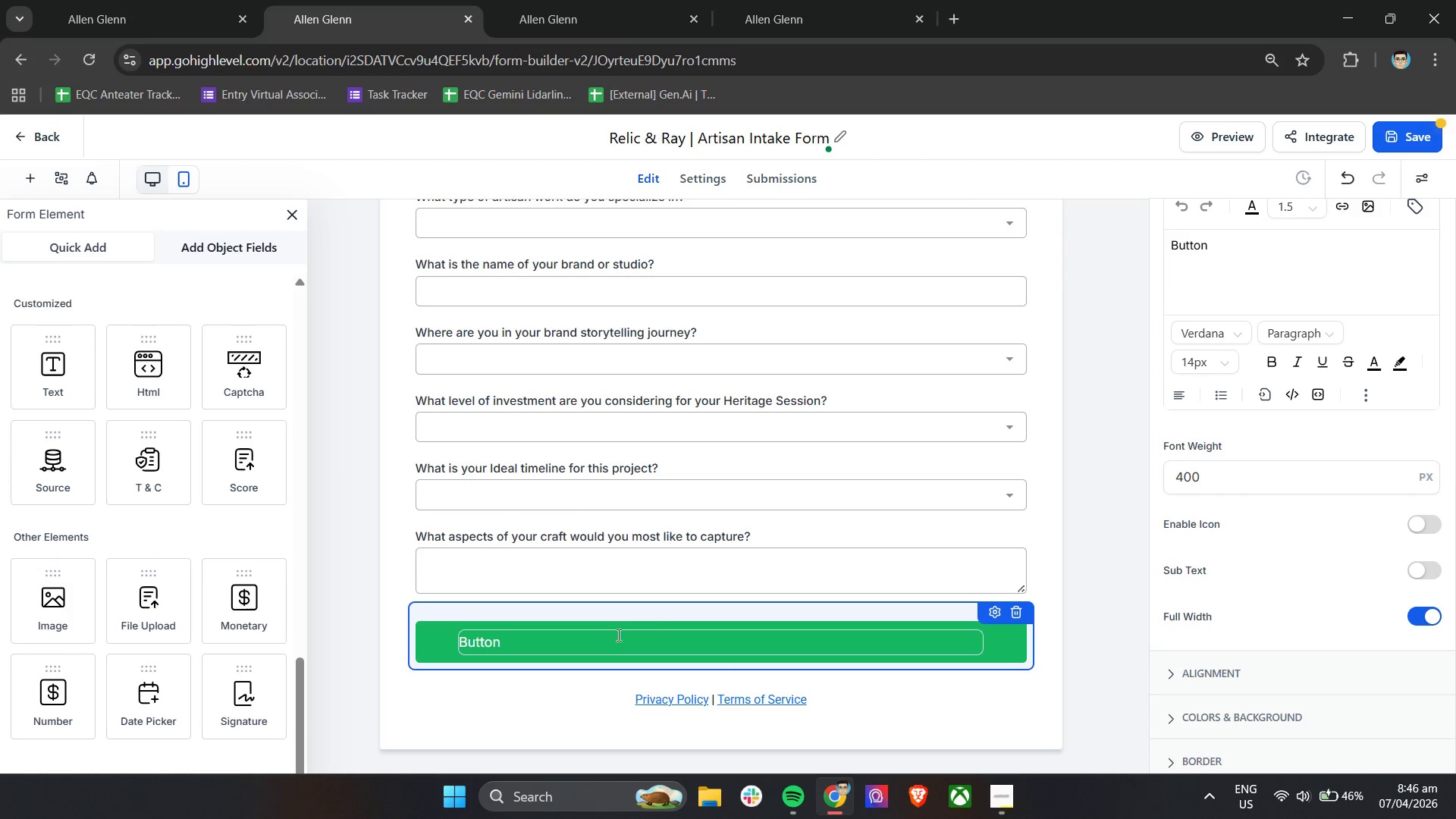 
left_click([617, 635])
 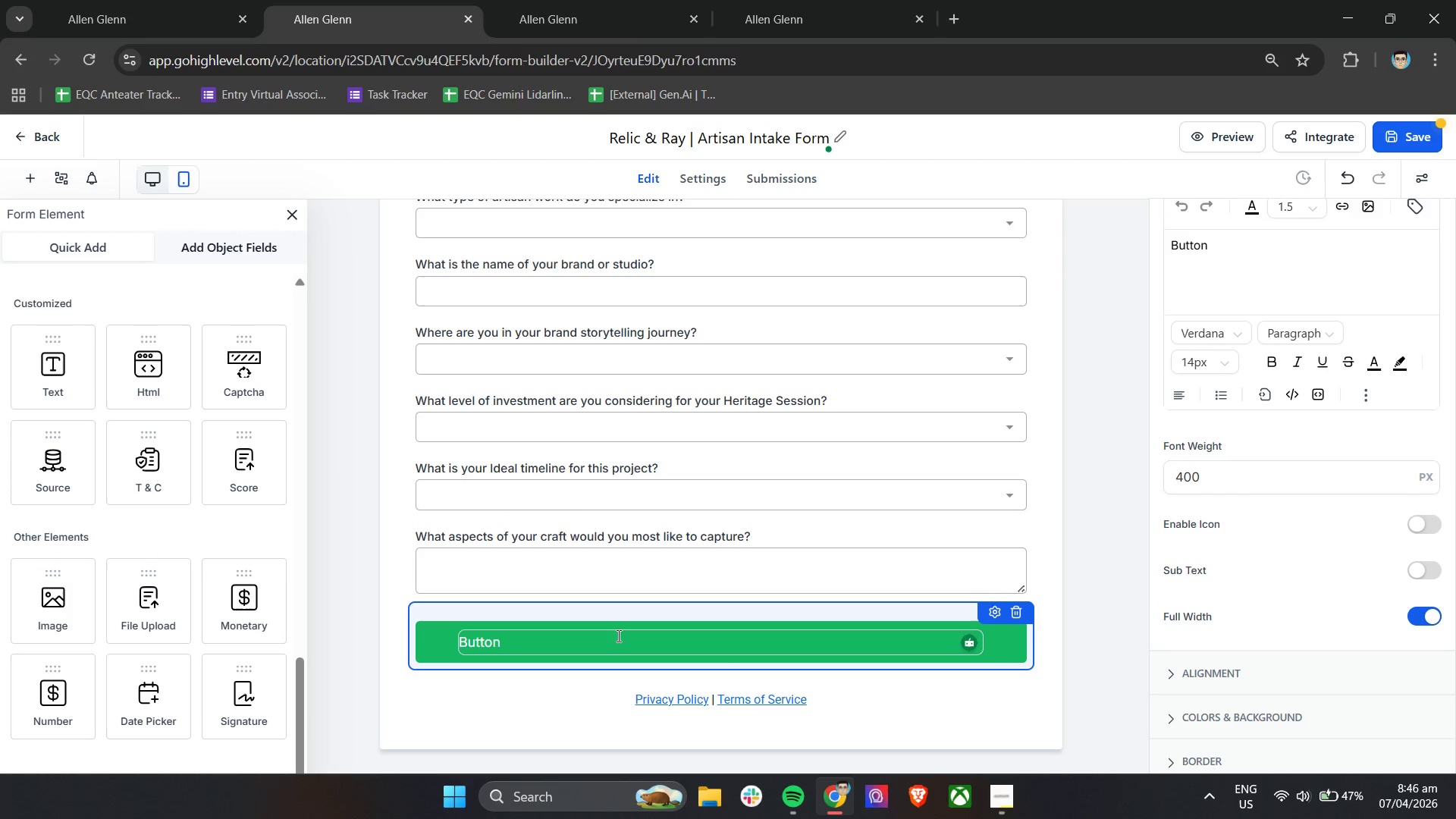 
key(Backspace)
key(Backspace)
key(Backspace)
key(Backspace)
key(Backspace)
key(Backspace)
key(Backspace)
key(Backspace)
key(Backspace)
key(Backspace)
key(Backspace)
type(Submit Your Inquiry)
 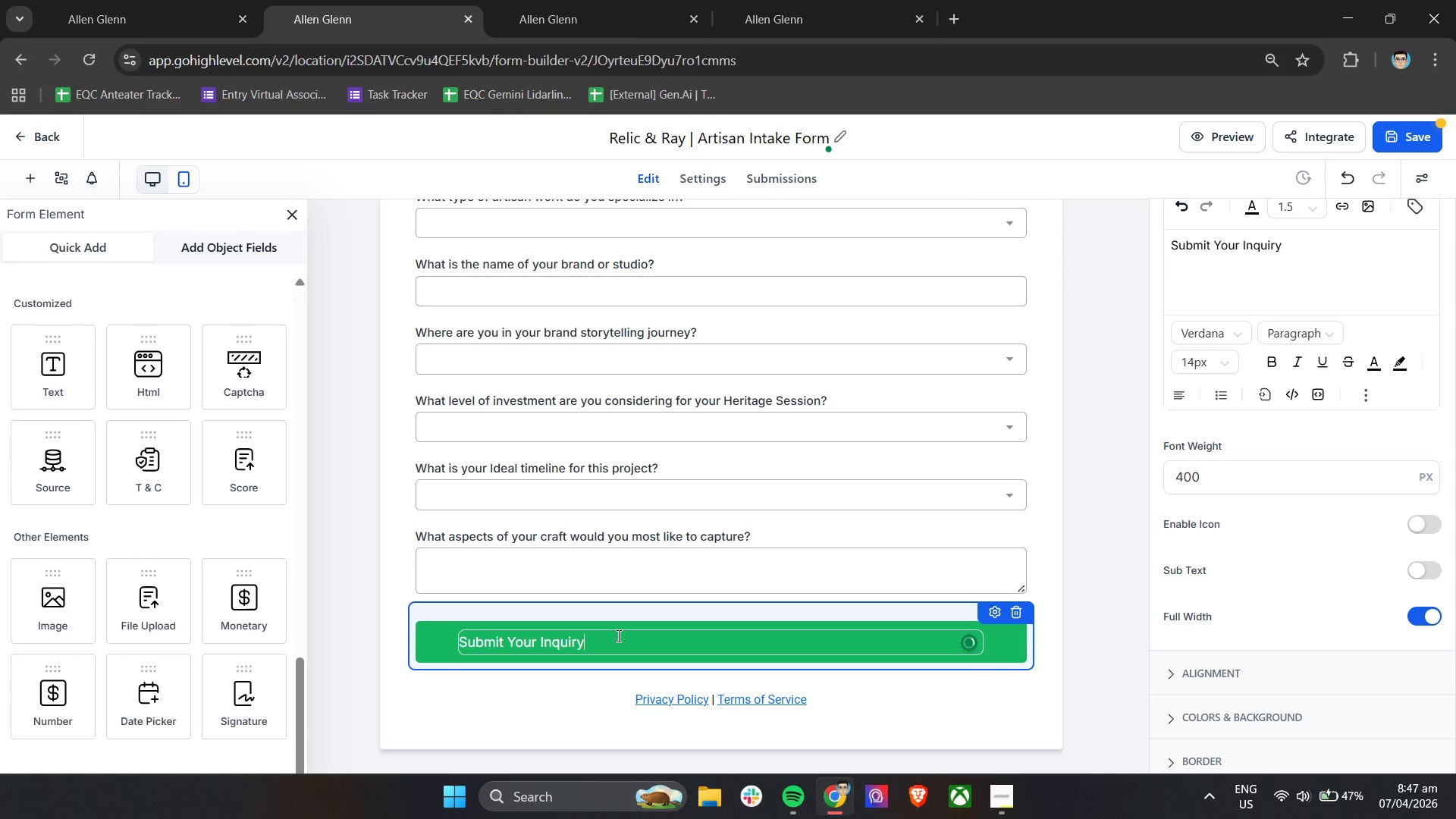 
left_click([1101, 549])
 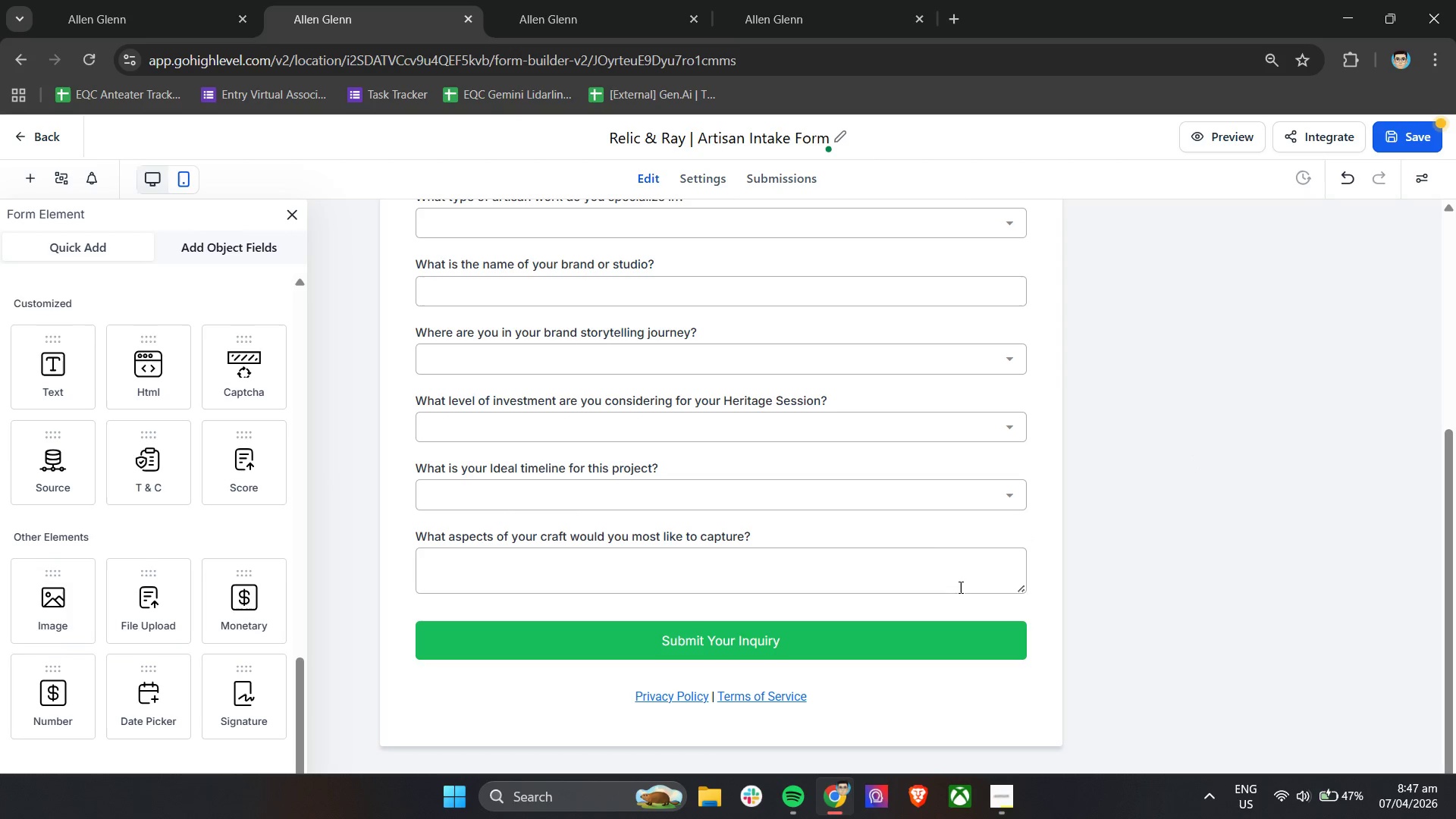 
left_click([853, 699])
 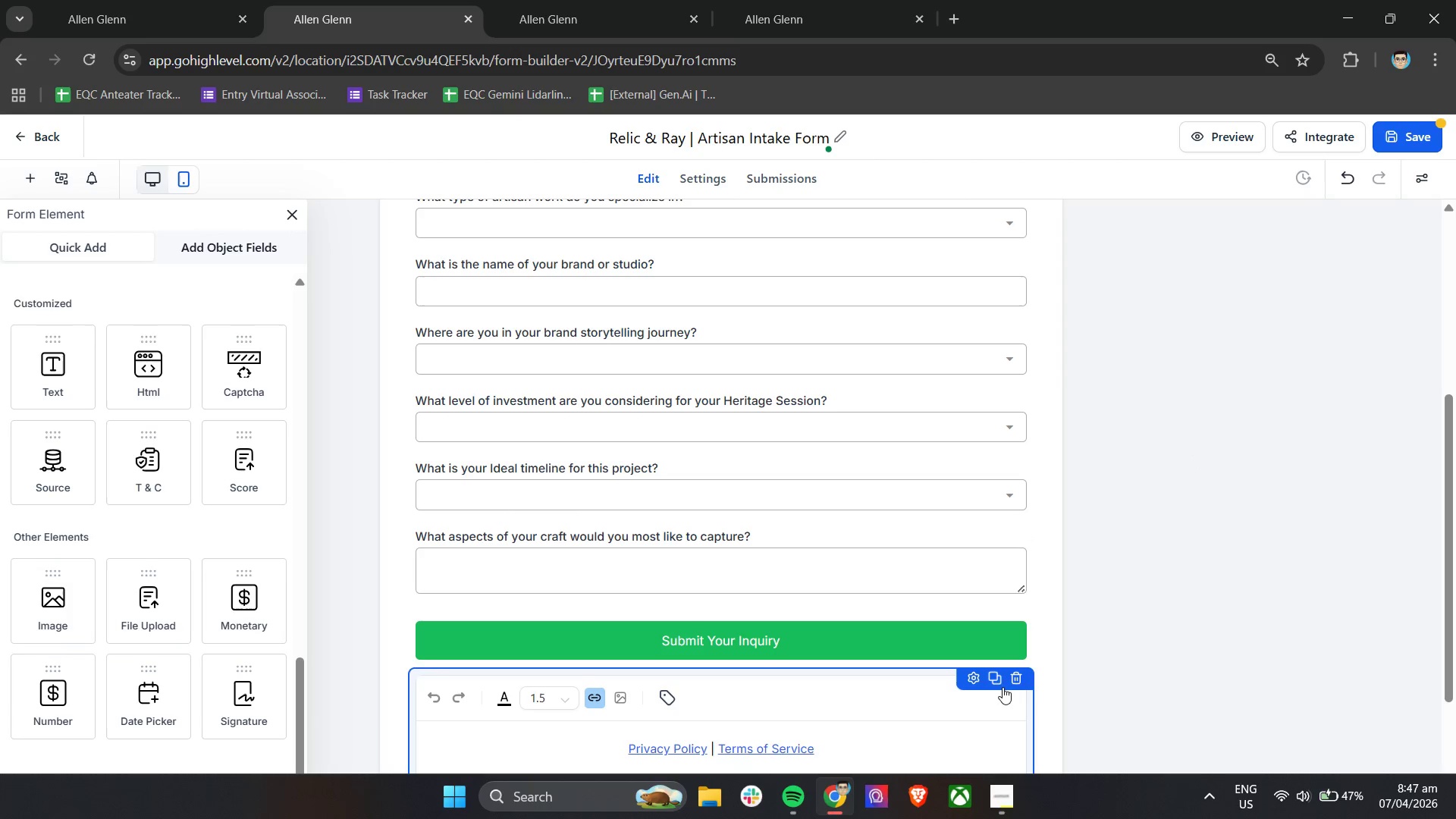 
left_click([1012, 687])
 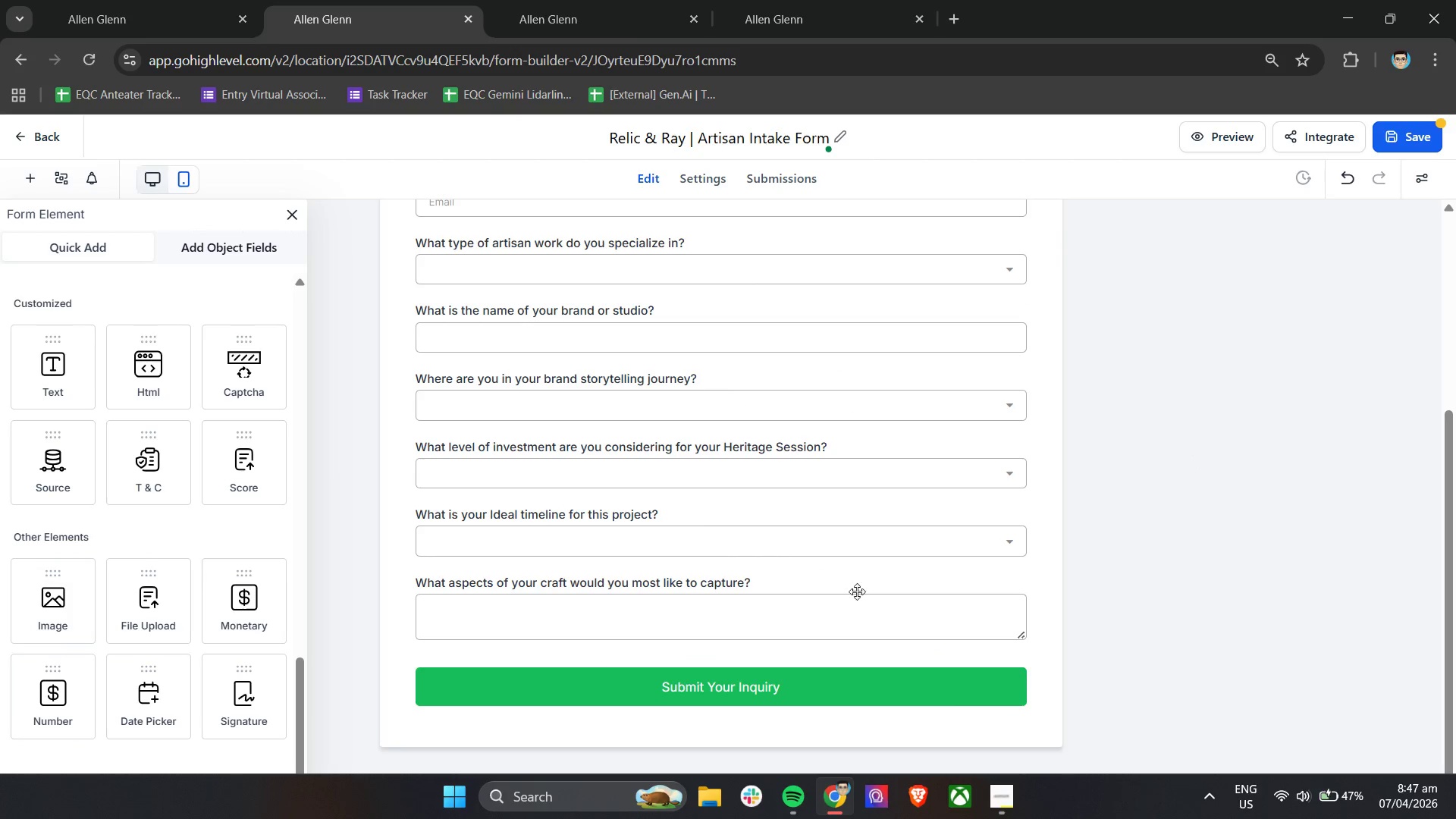 
scroll: coordinate [749, 553], scroll_direction: up, amount: 9.0
 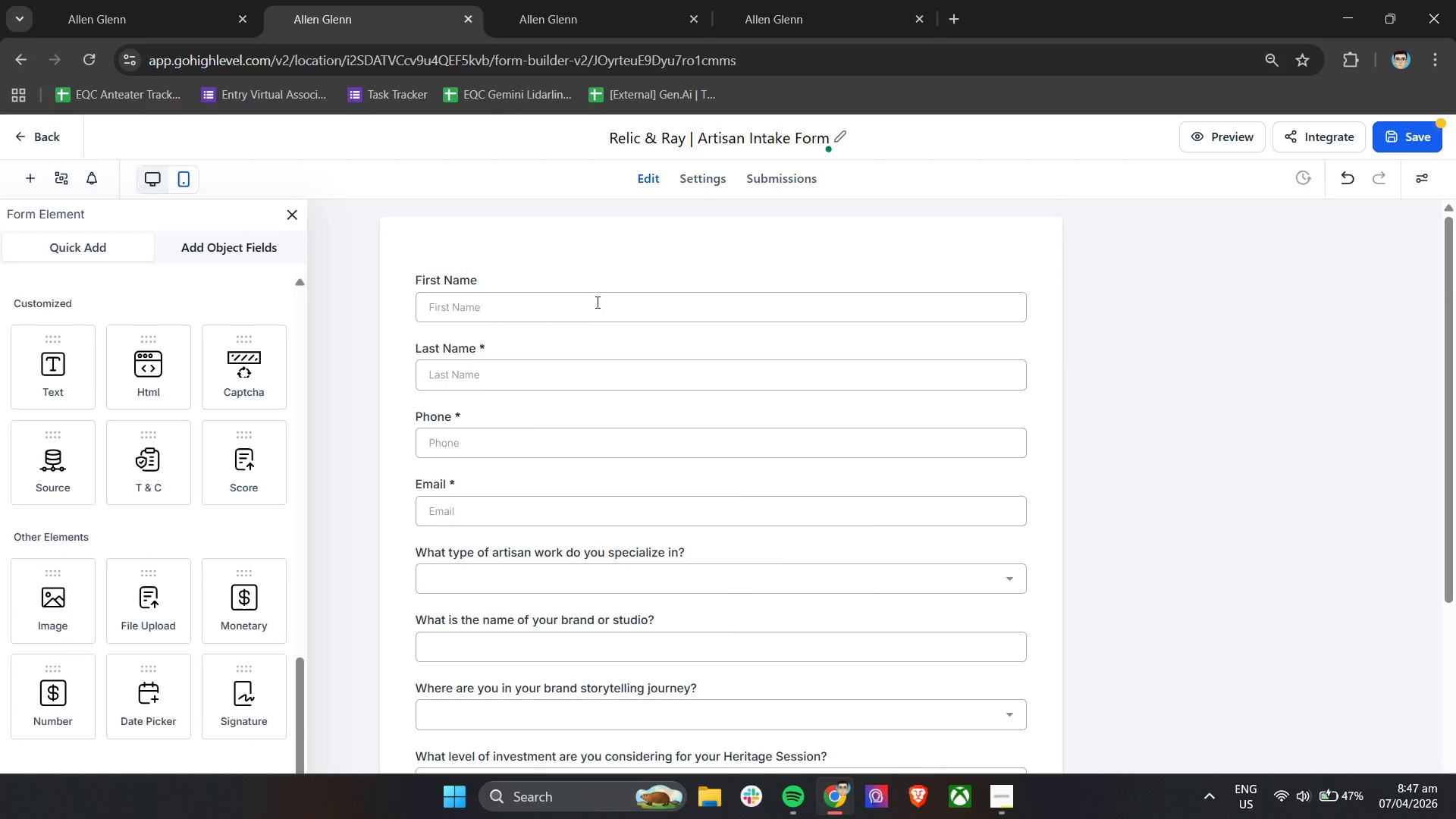 
left_click([604, 278])
 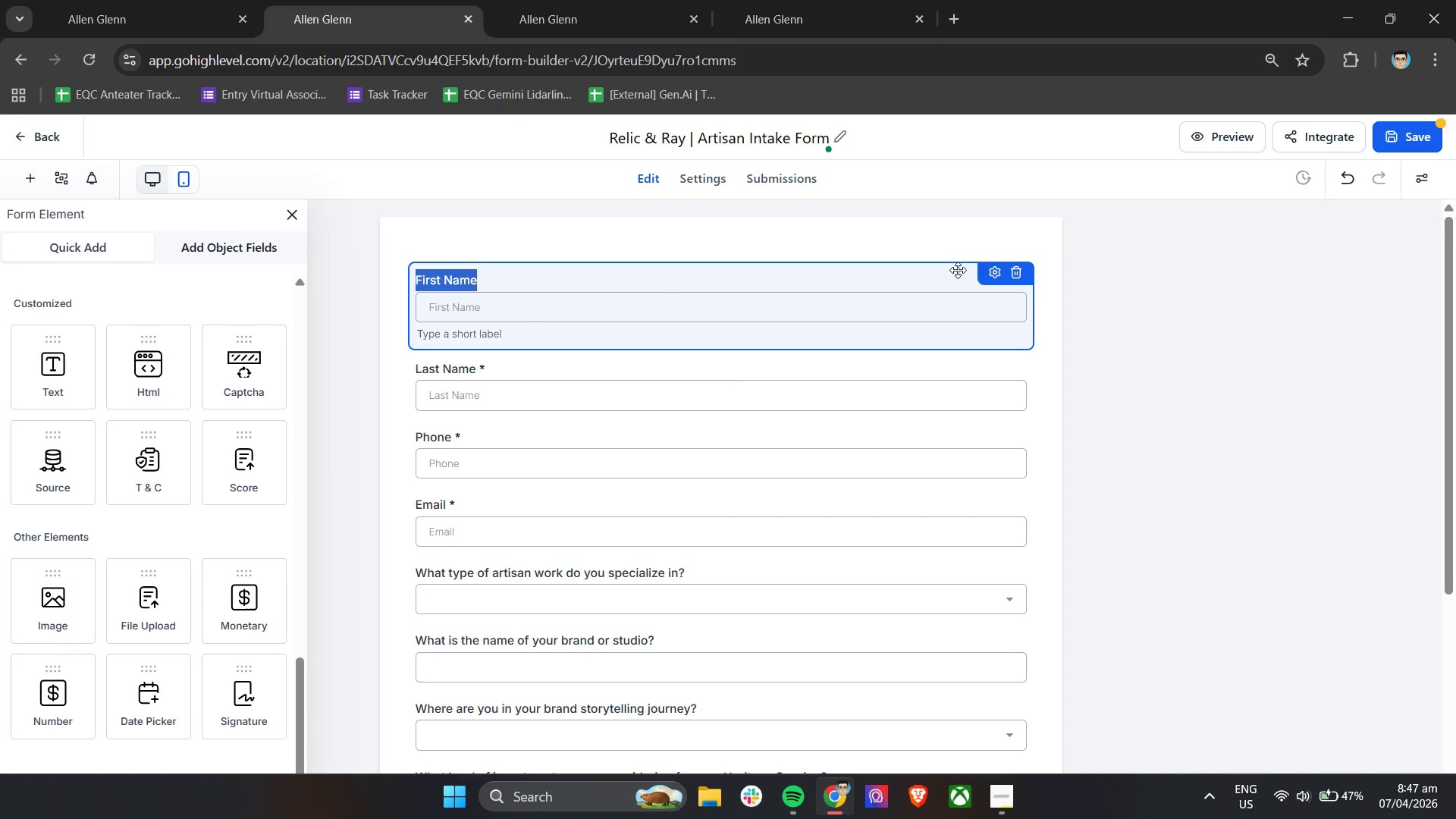 
left_click([993, 270])
 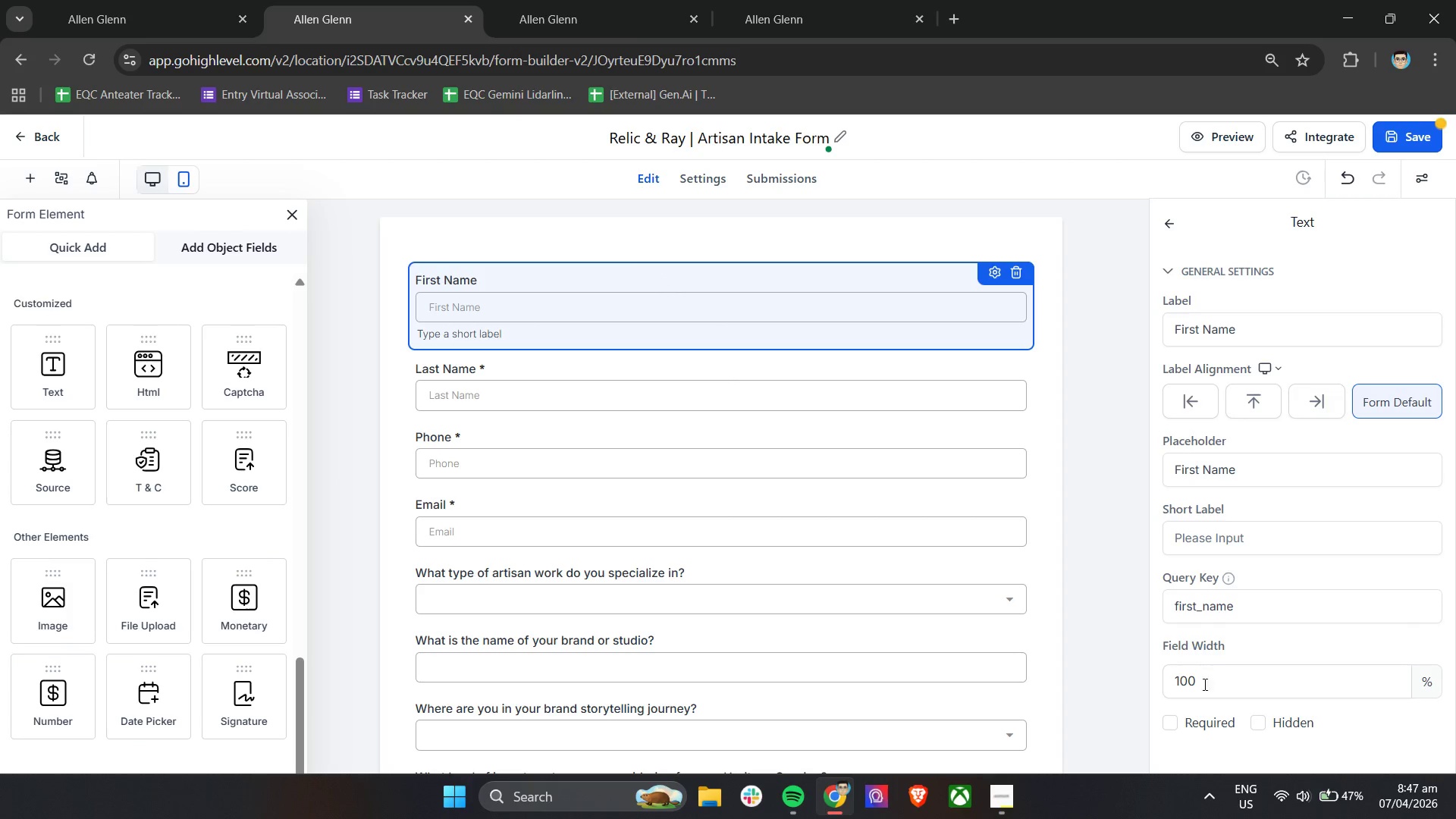 
left_click([1194, 727])
 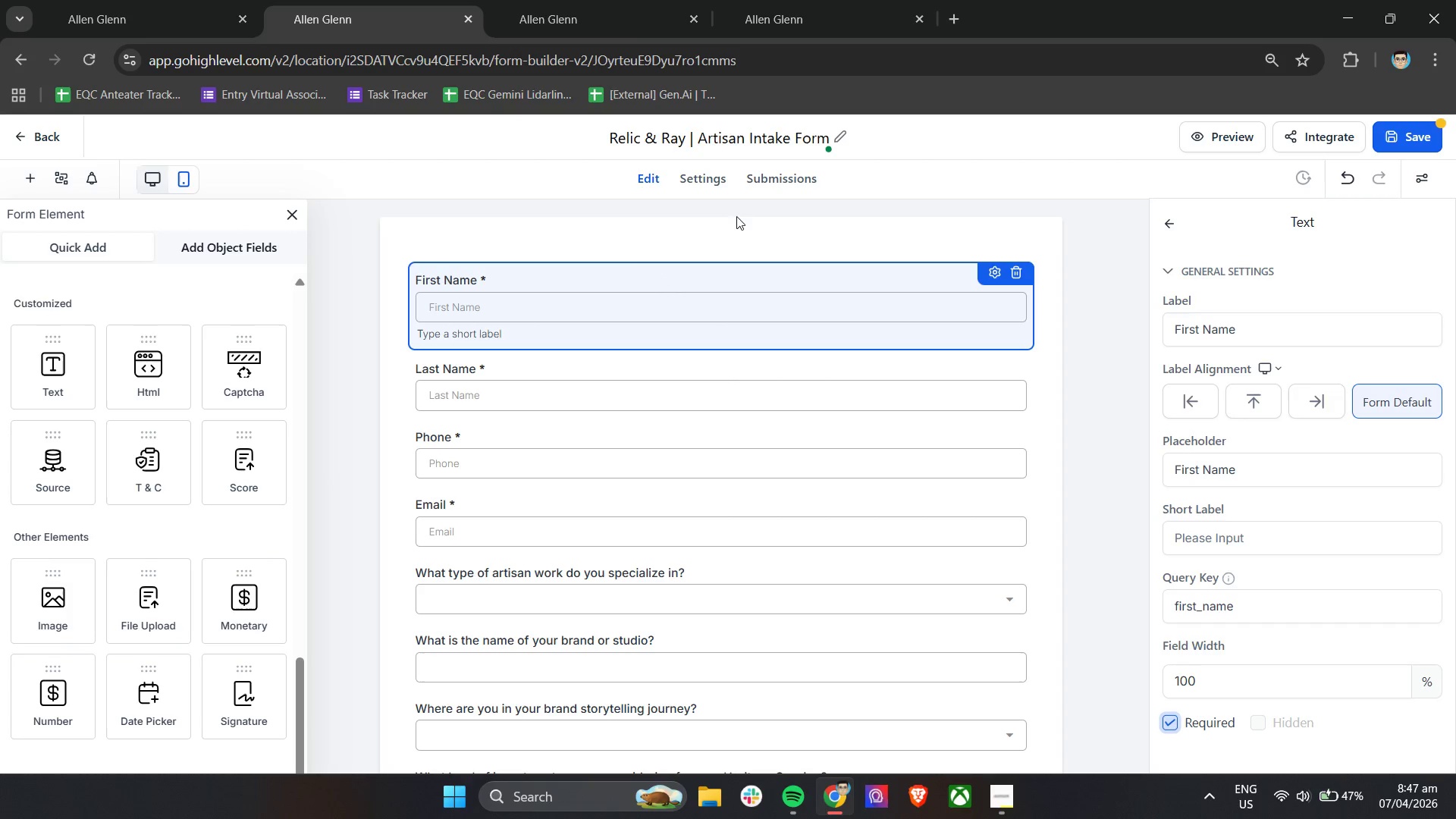 
left_click([743, 229])
 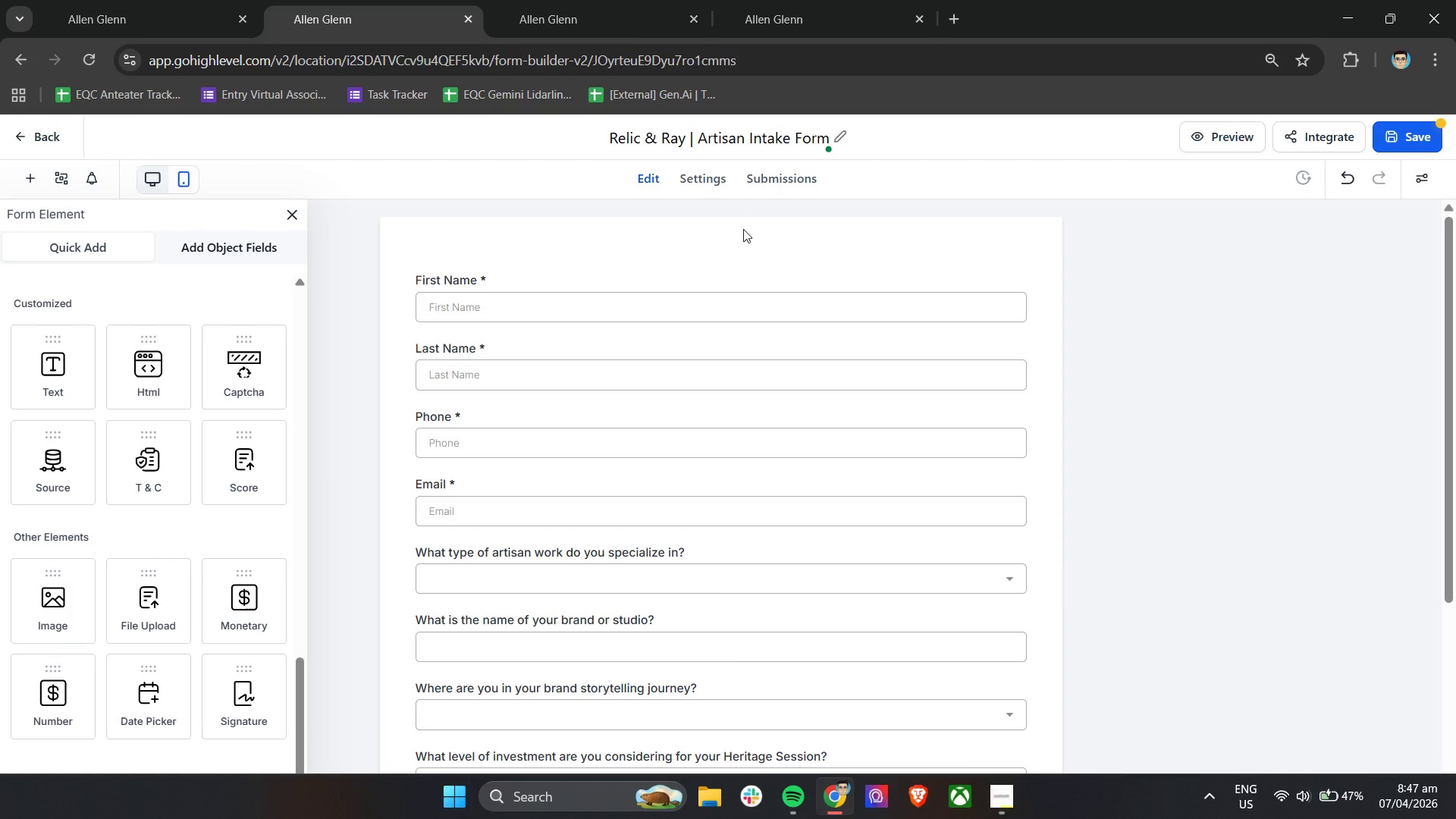 
wait(9.47)
 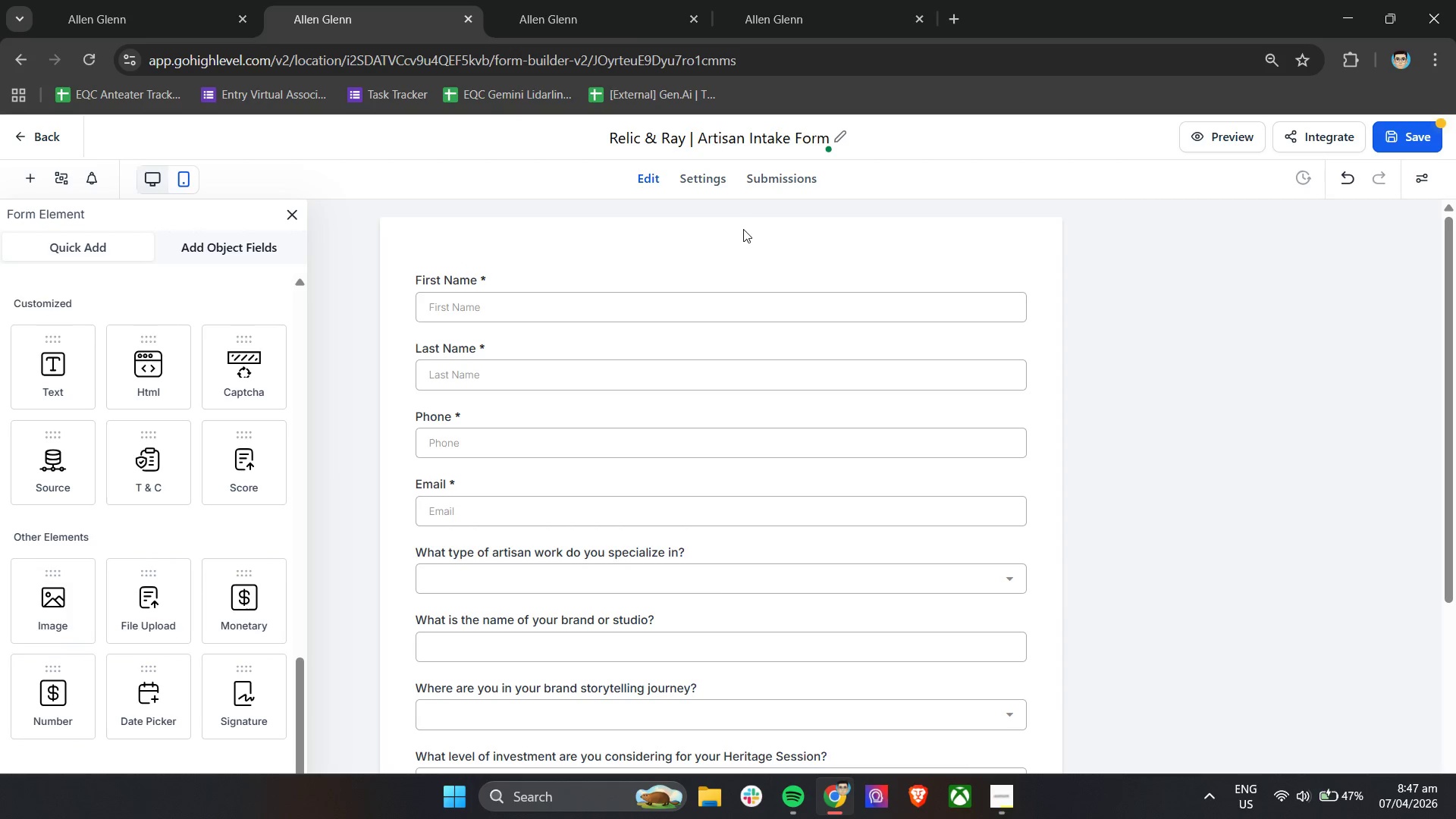 
left_click_drag(start_coordinate=[1449, 273], to_coordinate=[1454, 303])
 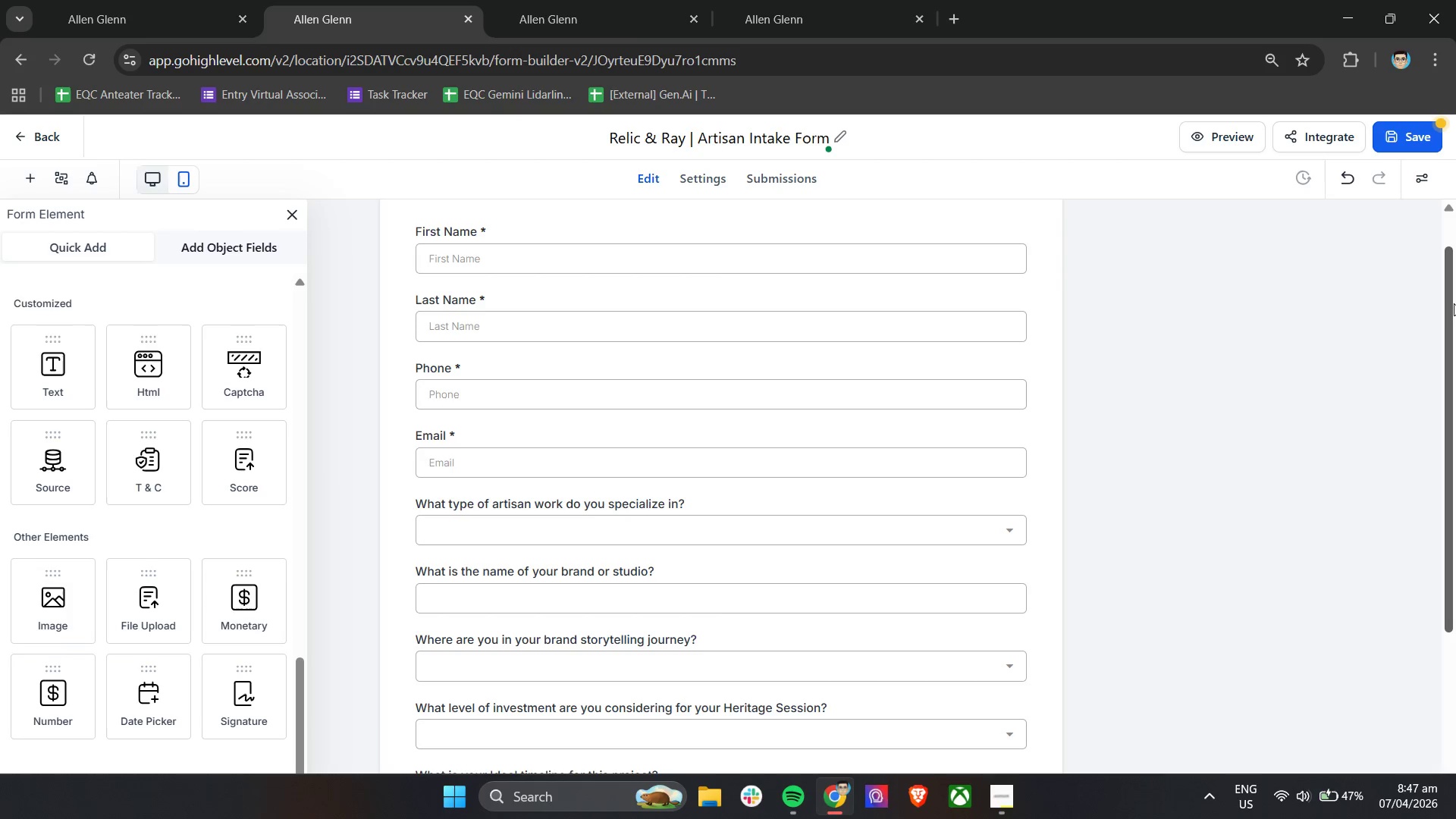 
wait(6.81)
 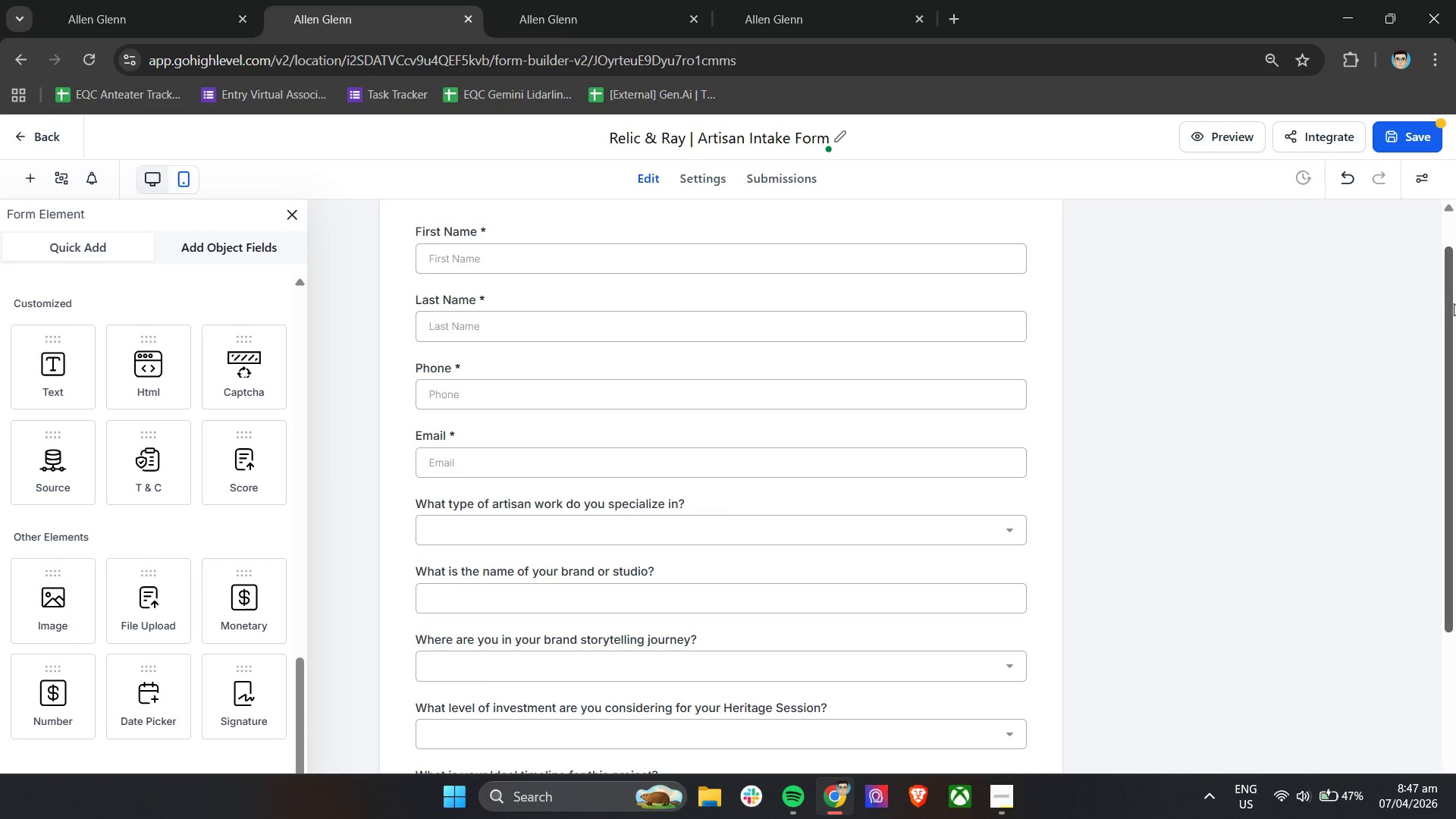 
left_click([992, 529])
 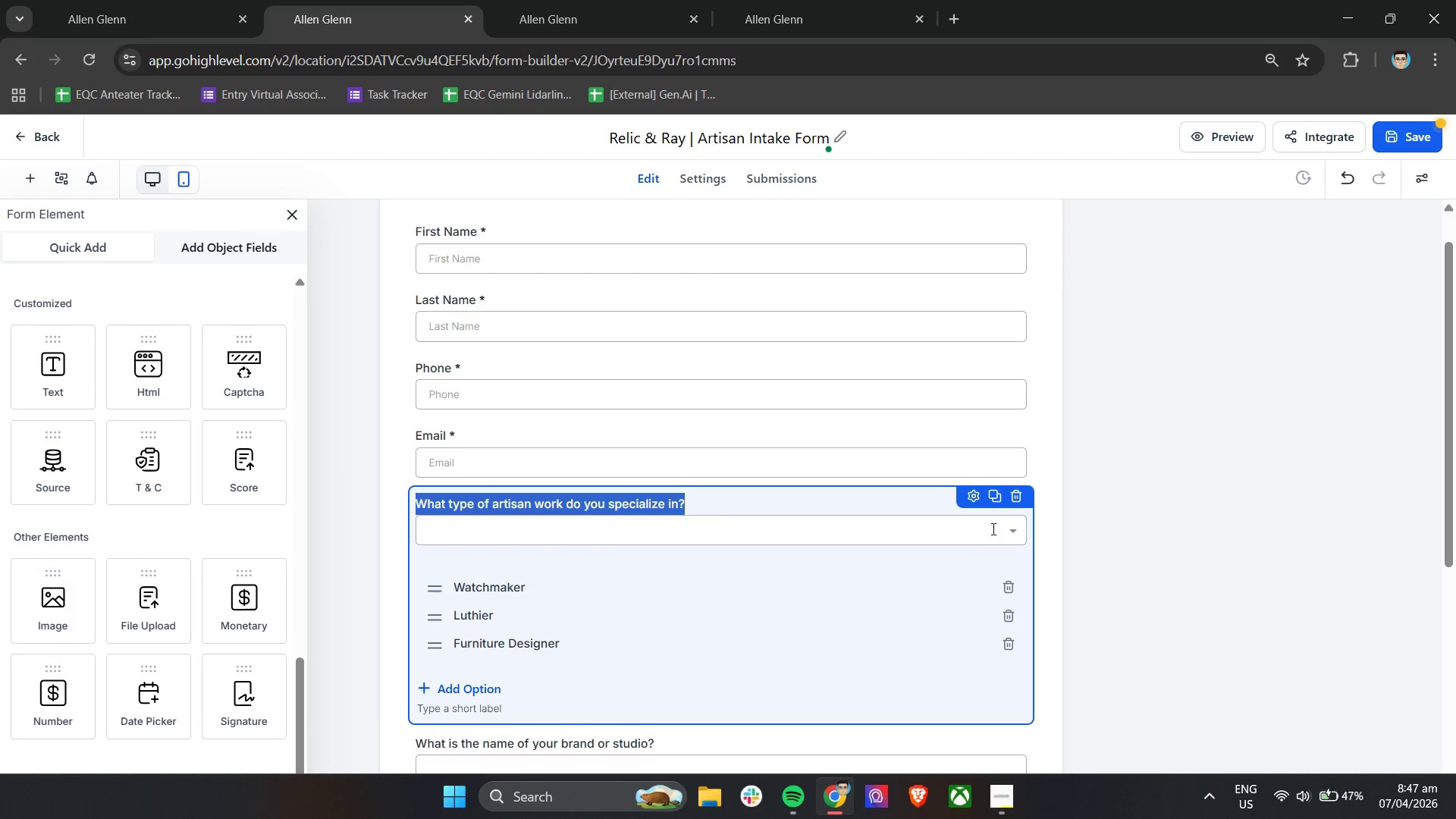 
wait(8.47)
 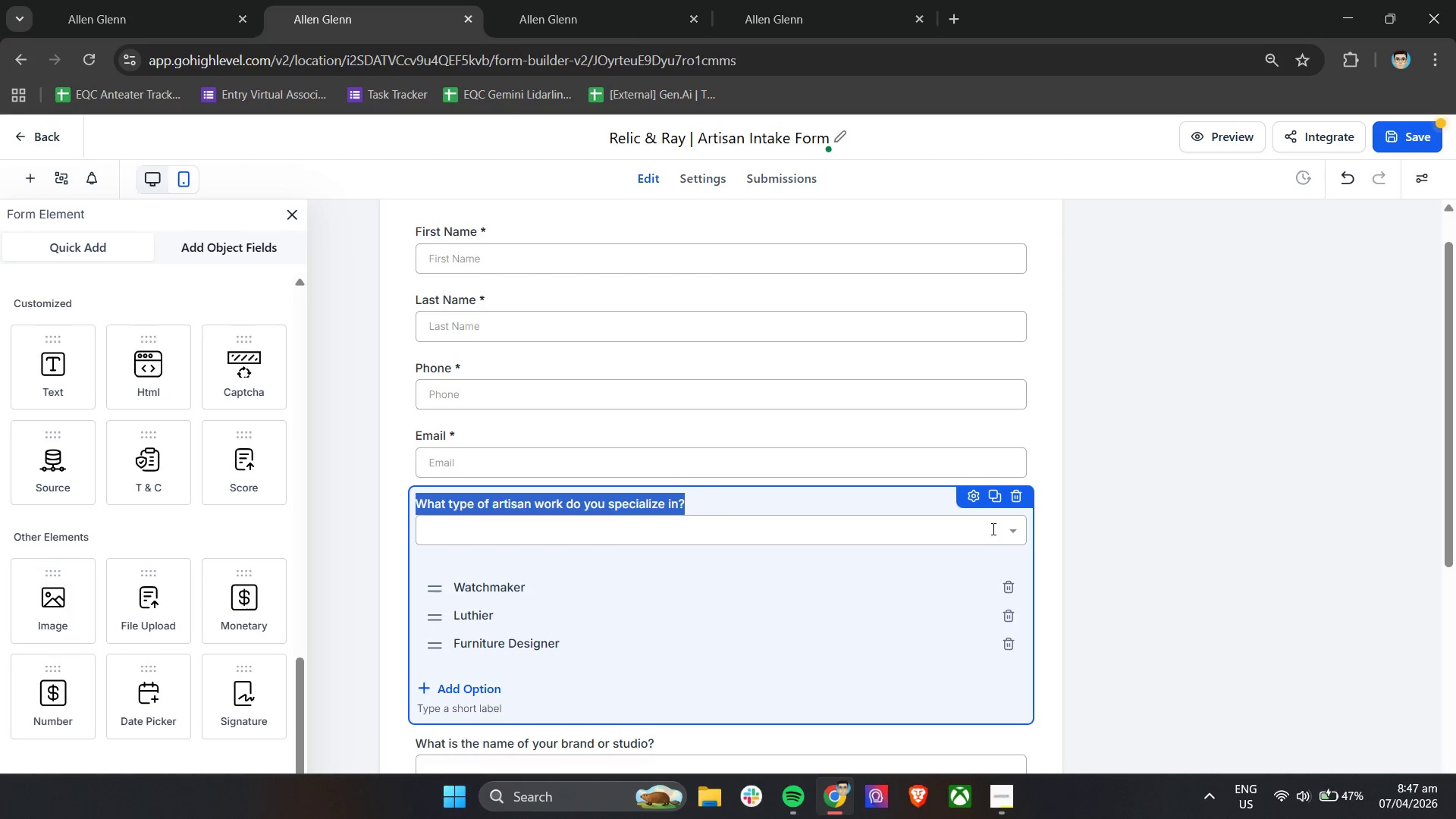 
left_click([1123, 504])
 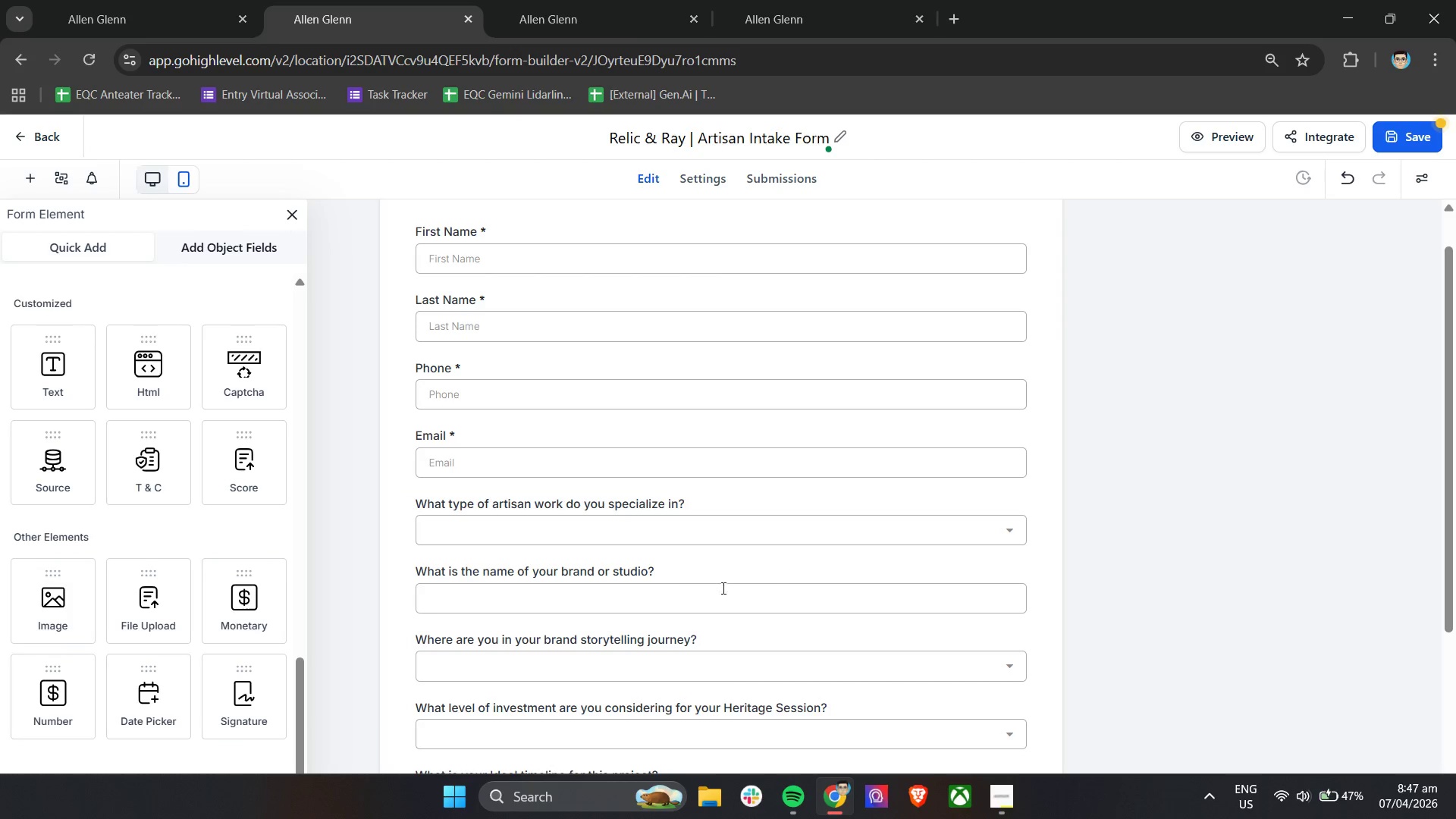 
scroll: coordinate [653, 604], scroll_direction: down, amount: 1.0
 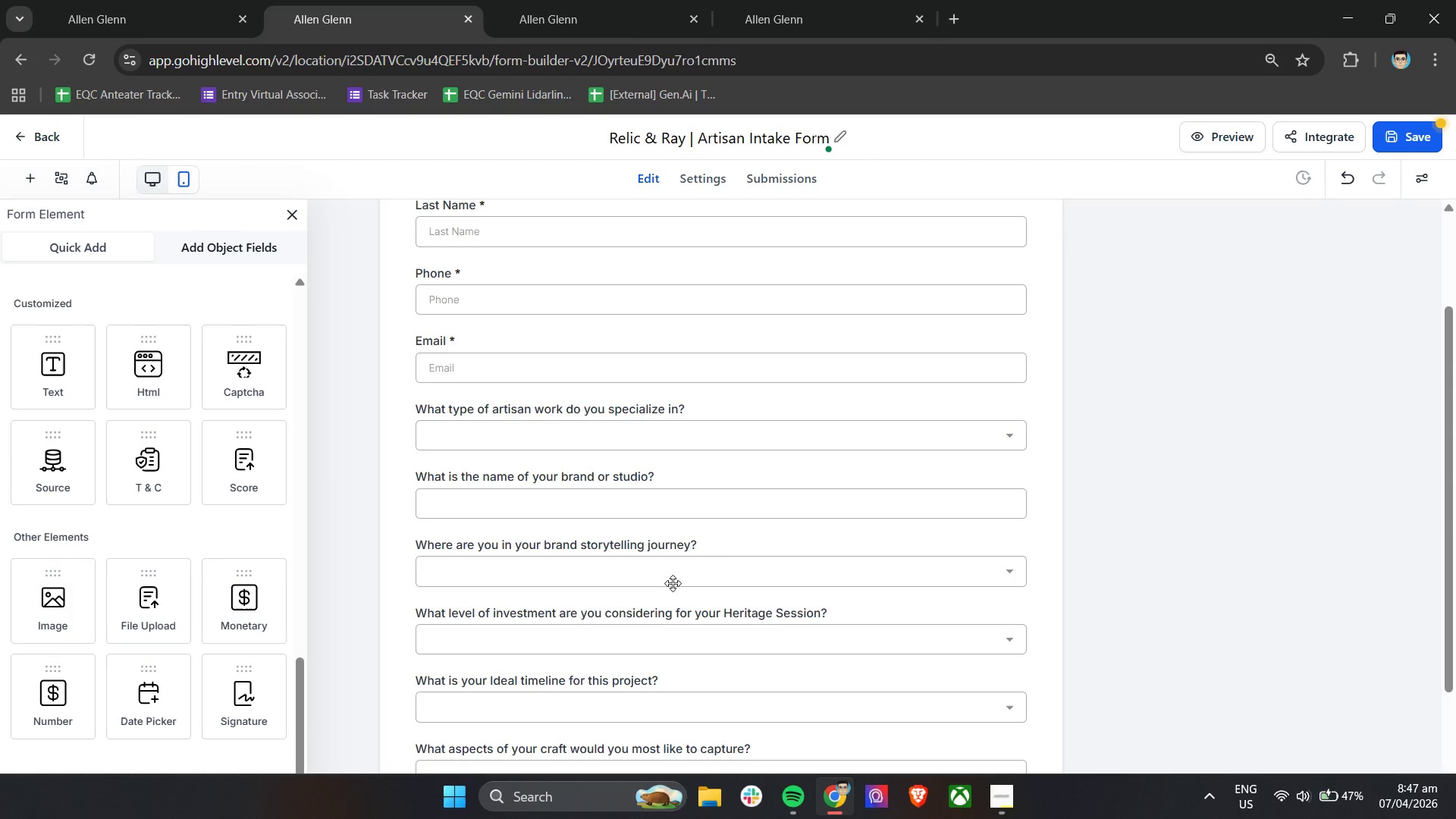 
left_click([673, 582])
 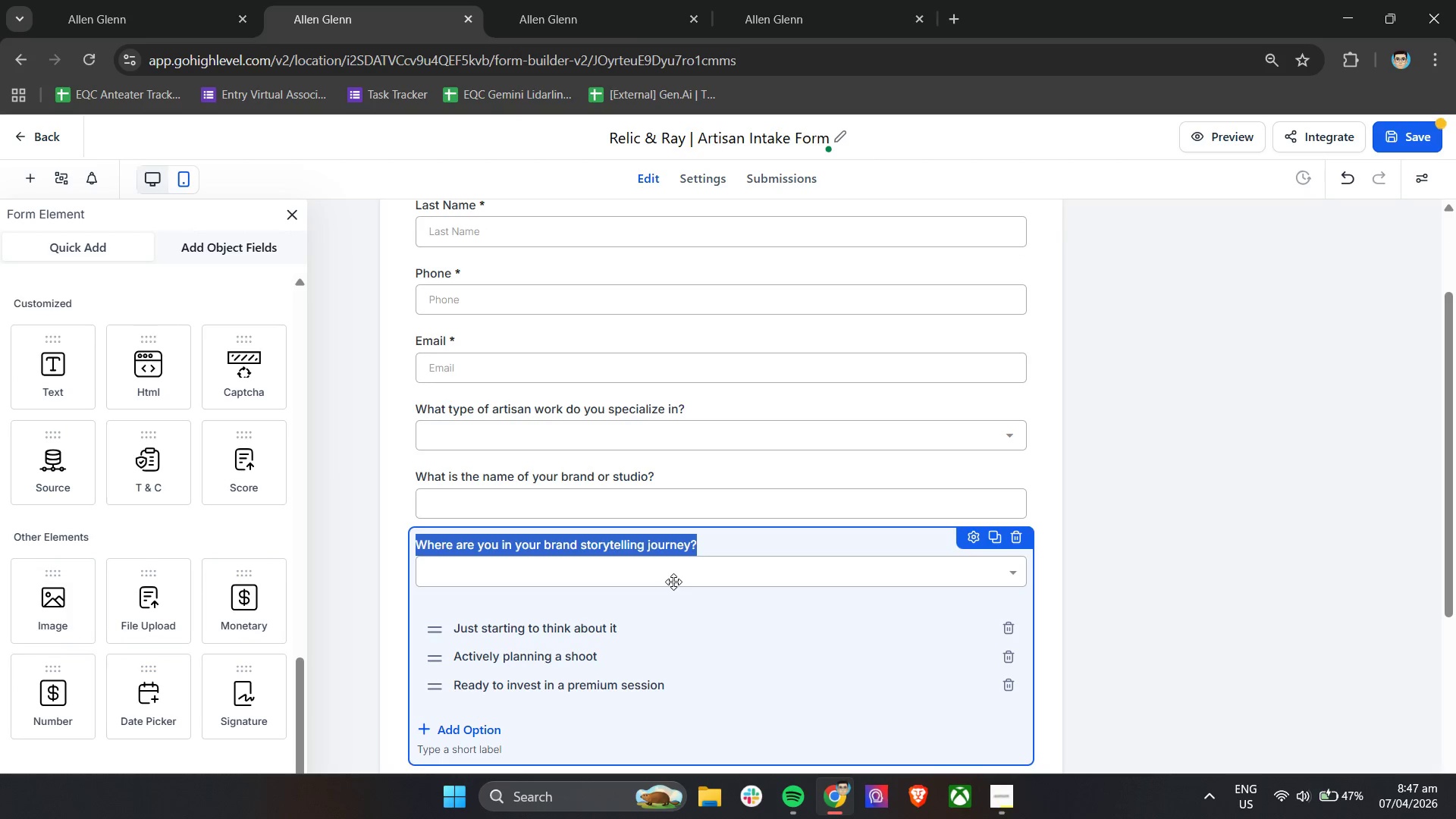 
wait(8.5)
 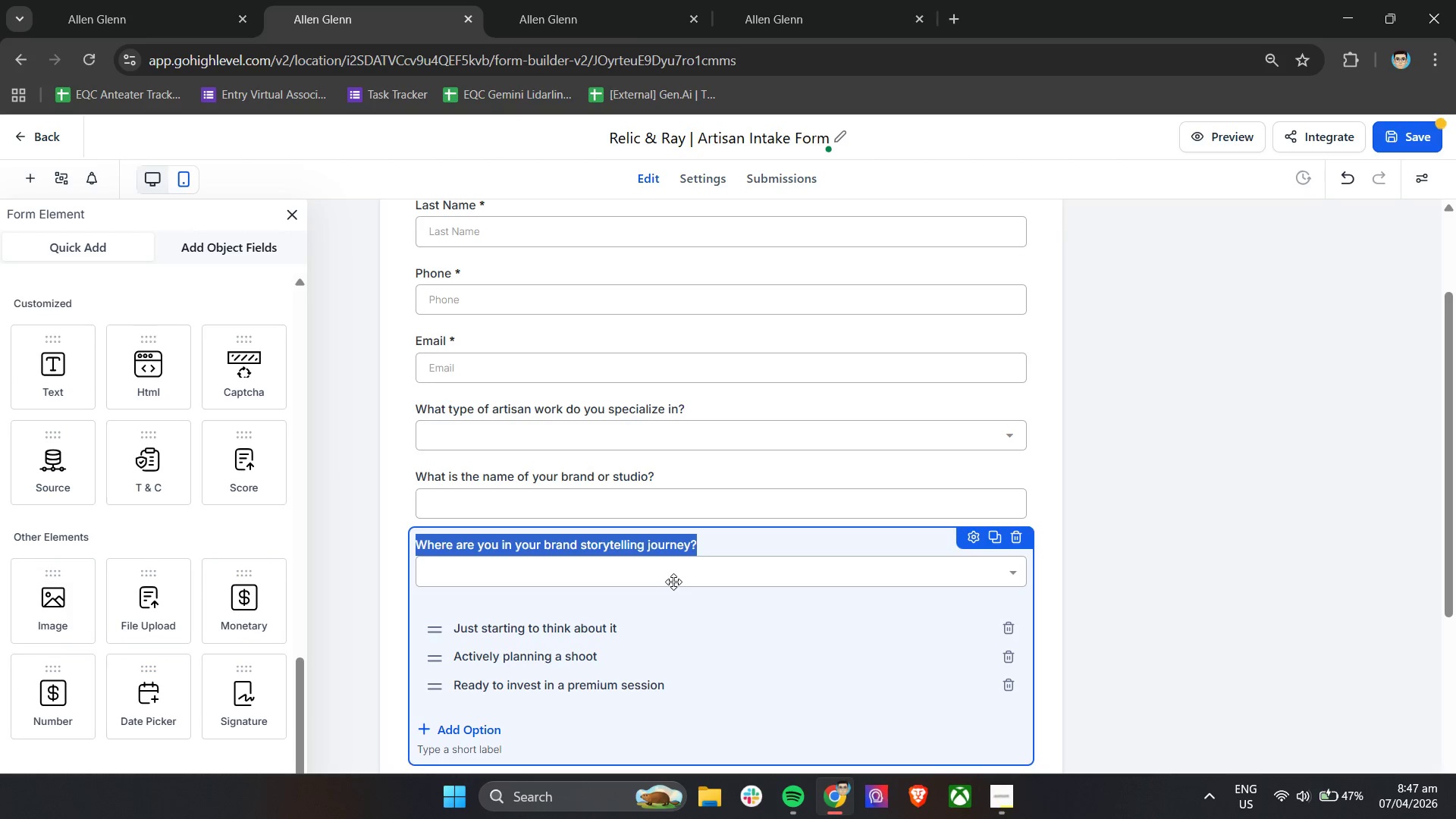 
left_click([1216, 554])
 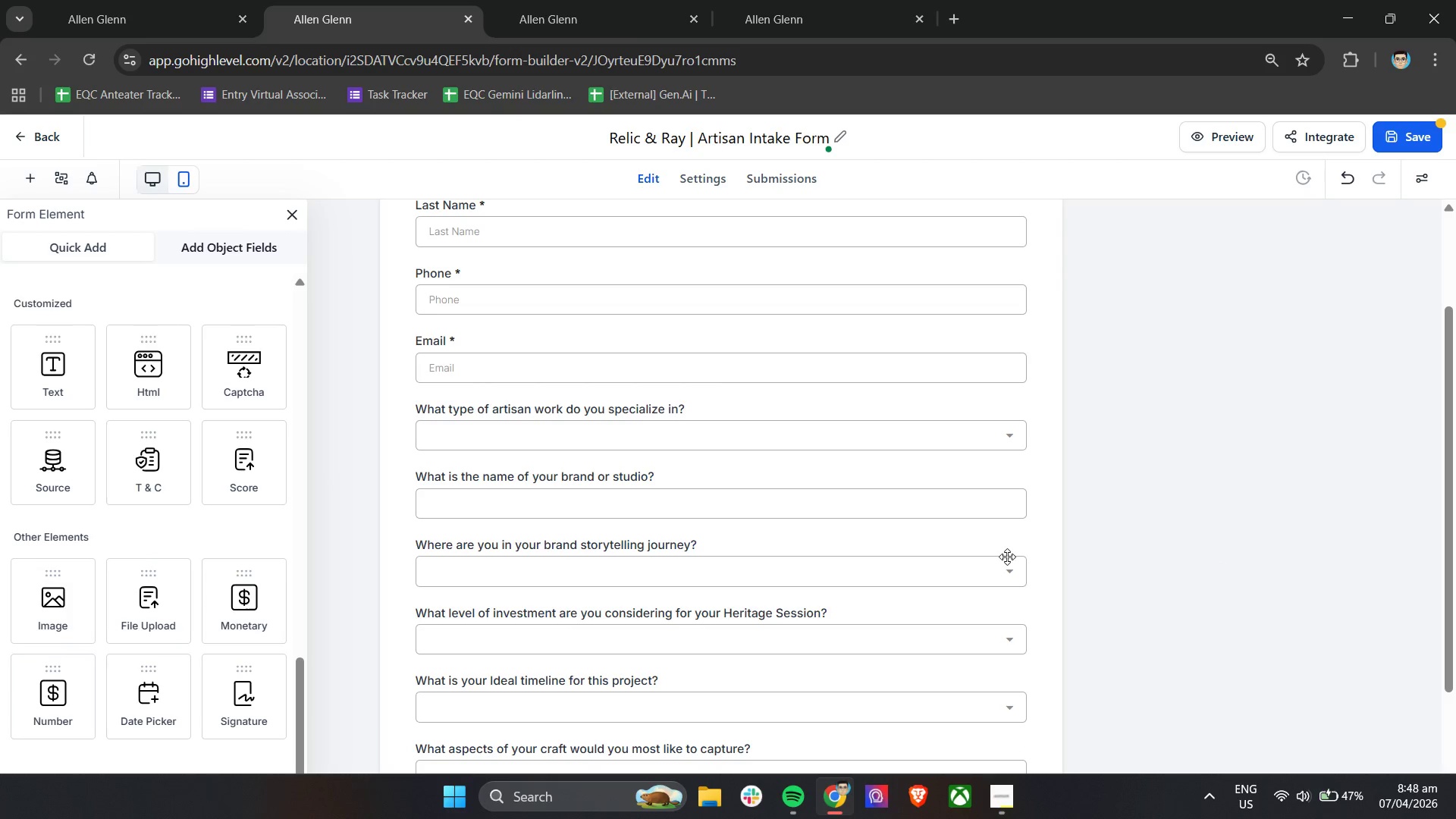 
scroll: coordinate [1007, 557], scroll_direction: down, amount: 3.0
 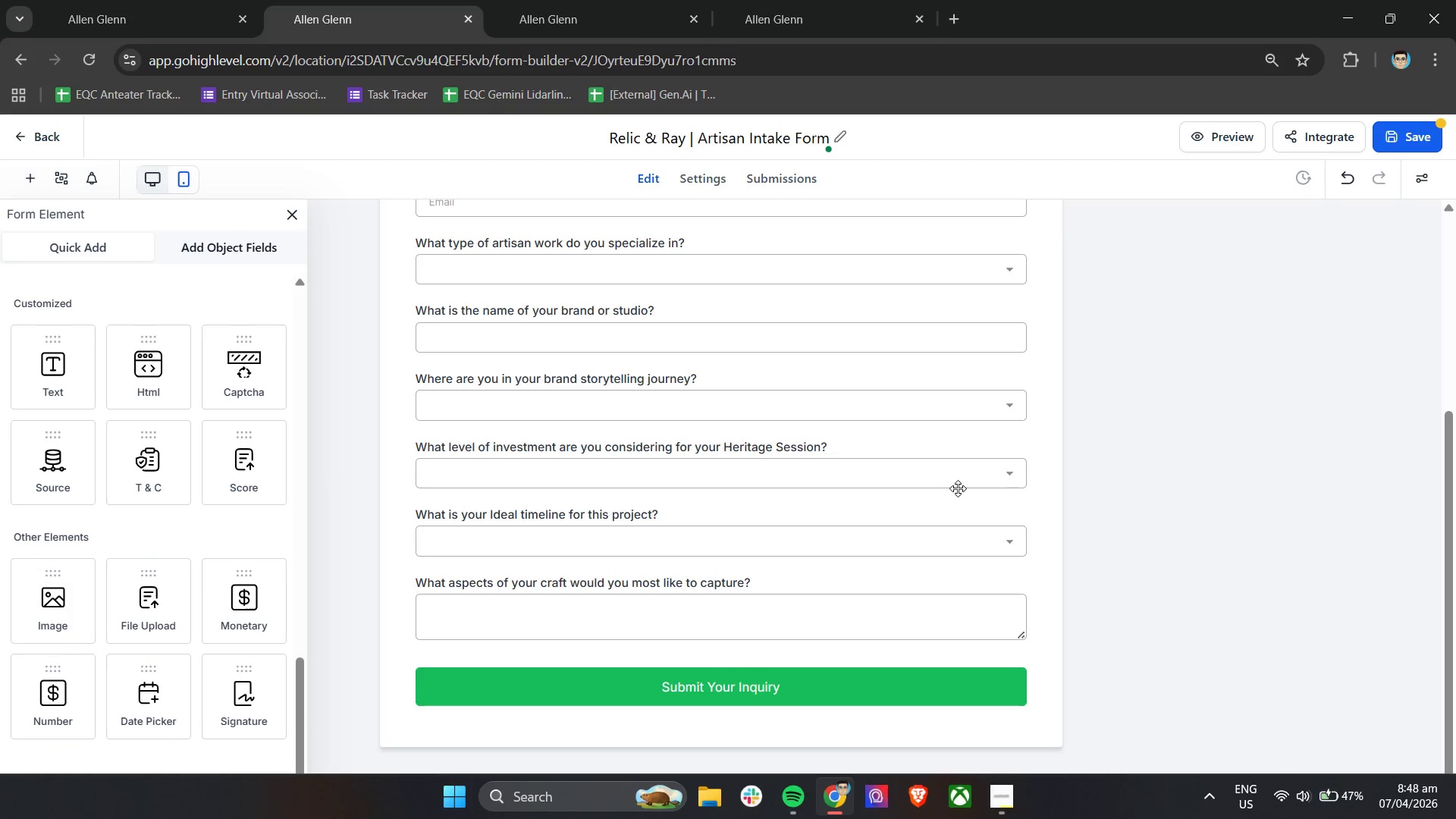 
left_click([958, 488])
 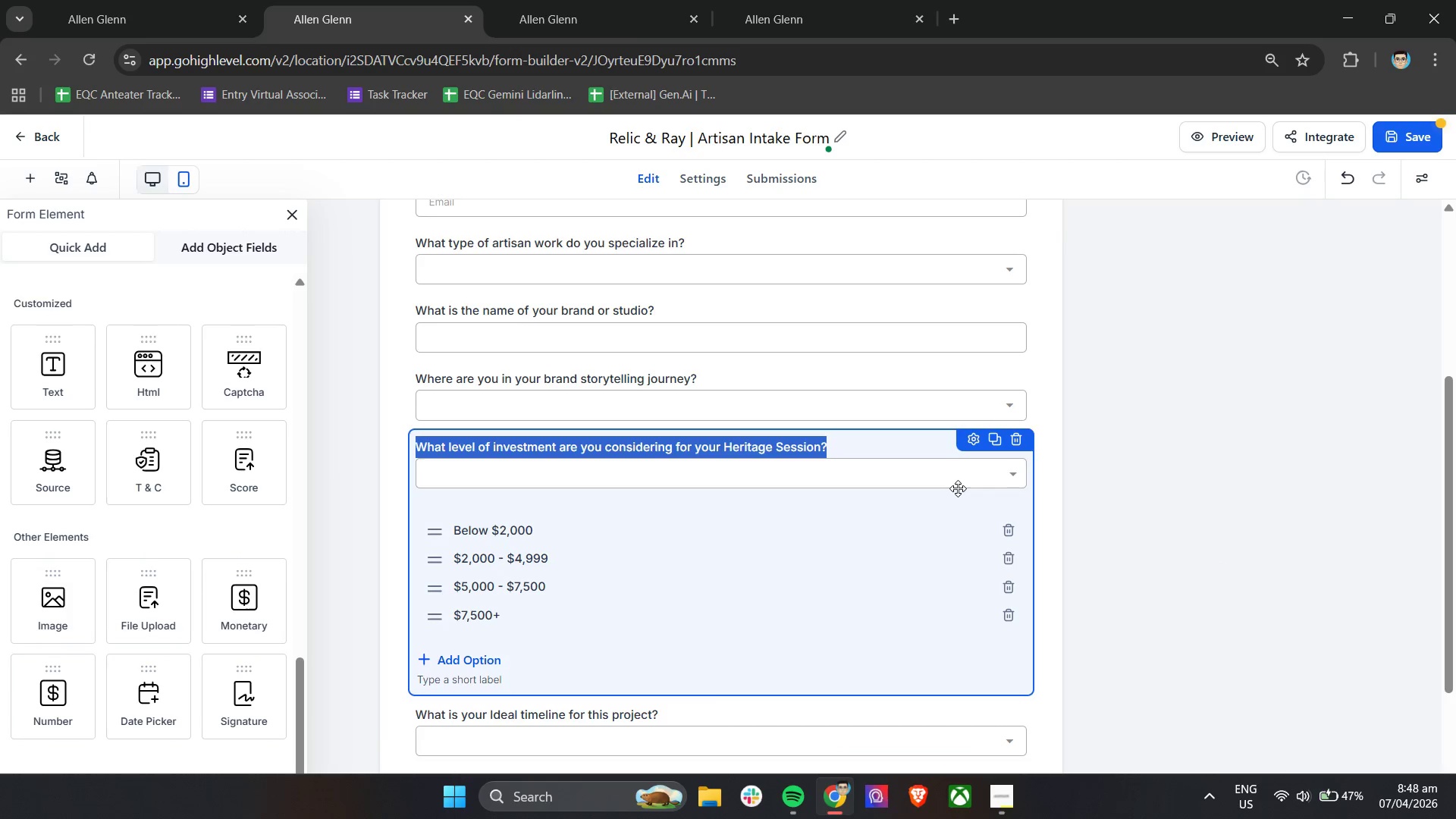 
wait(7.44)
 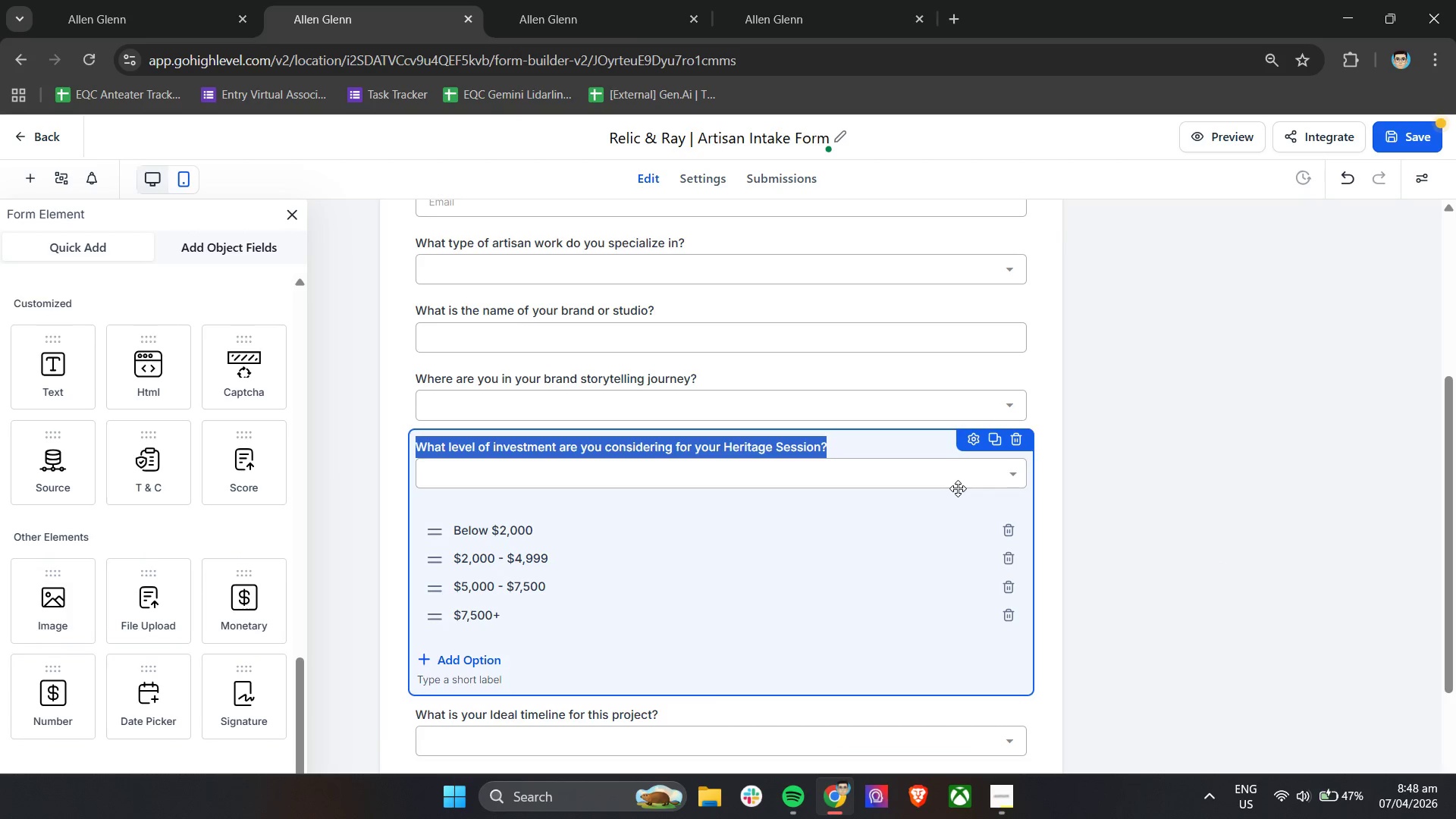 
left_click([915, 712])
 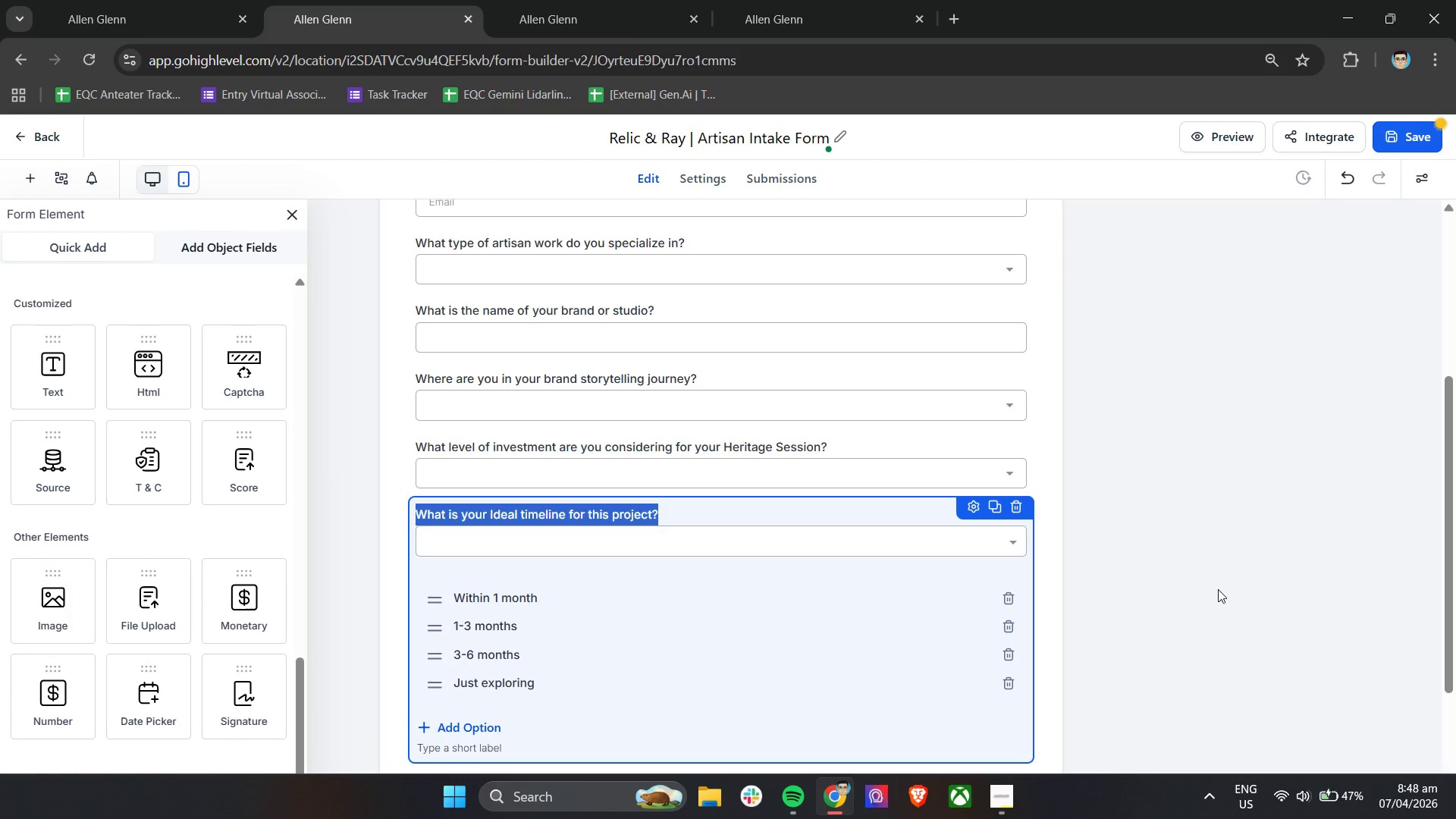 
scroll: coordinate [1218, 589], scroll_direction: down, amount: 4.0
 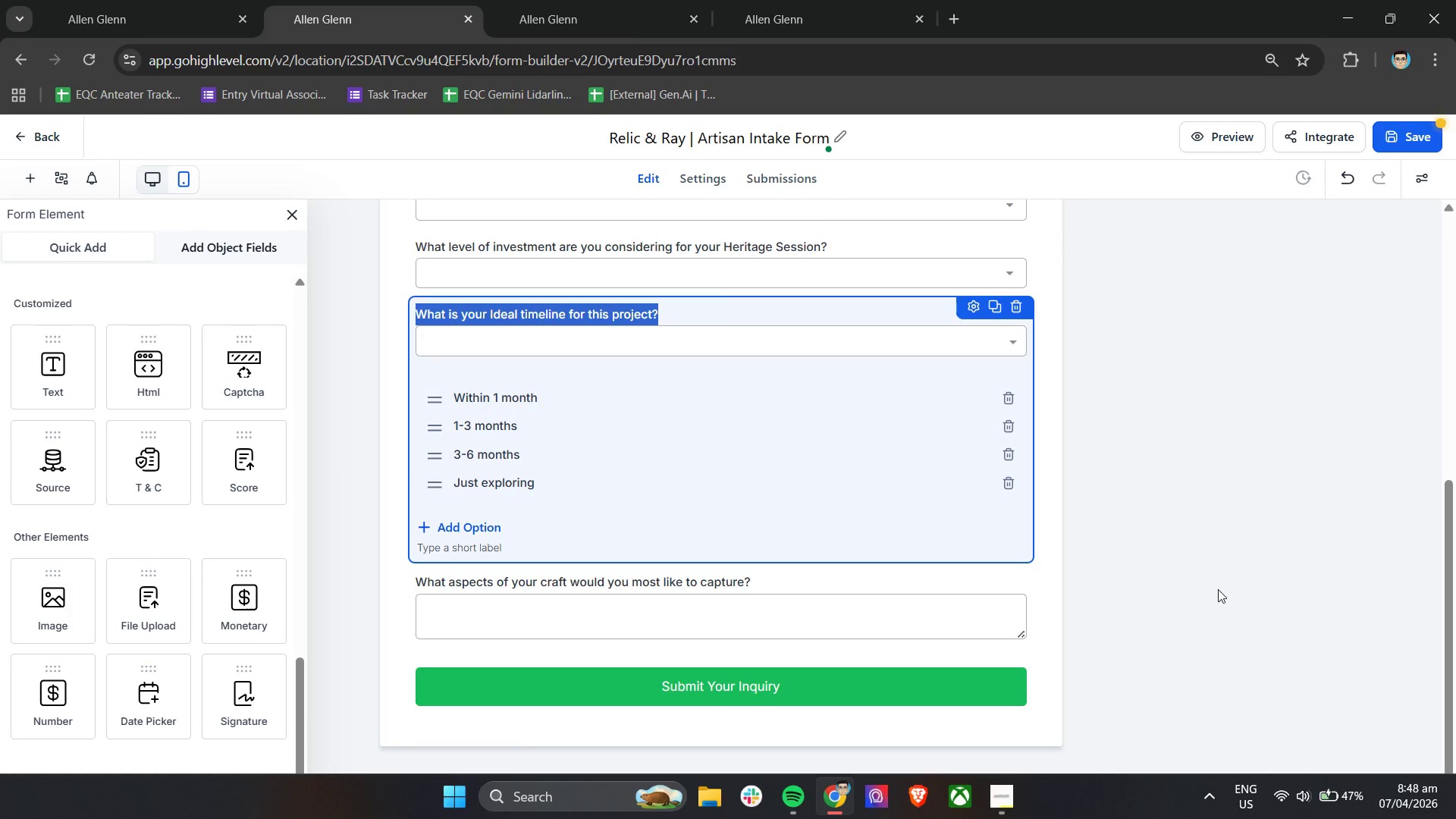 
wait(5.96)
 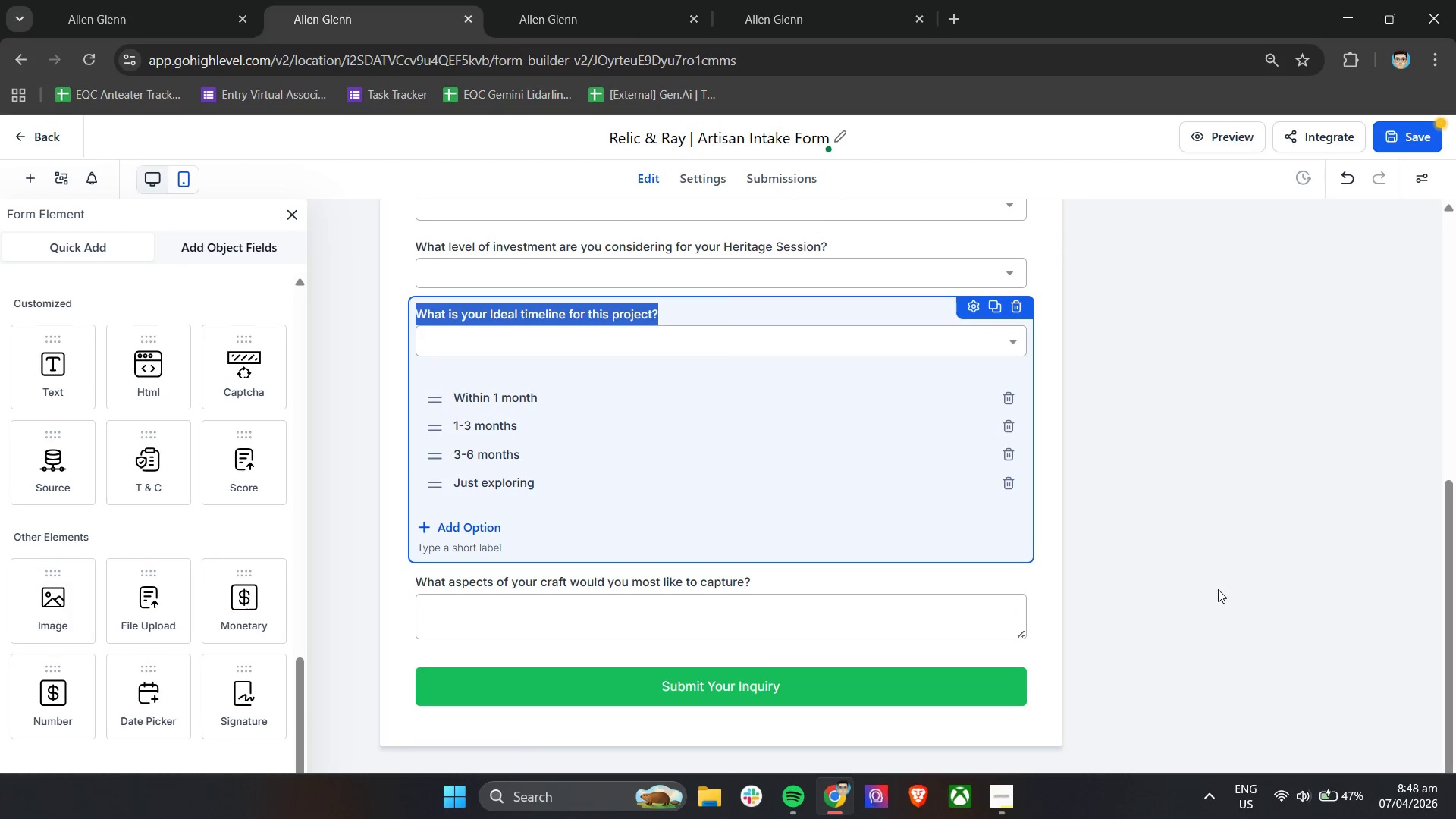 
left_click([964, 620])
 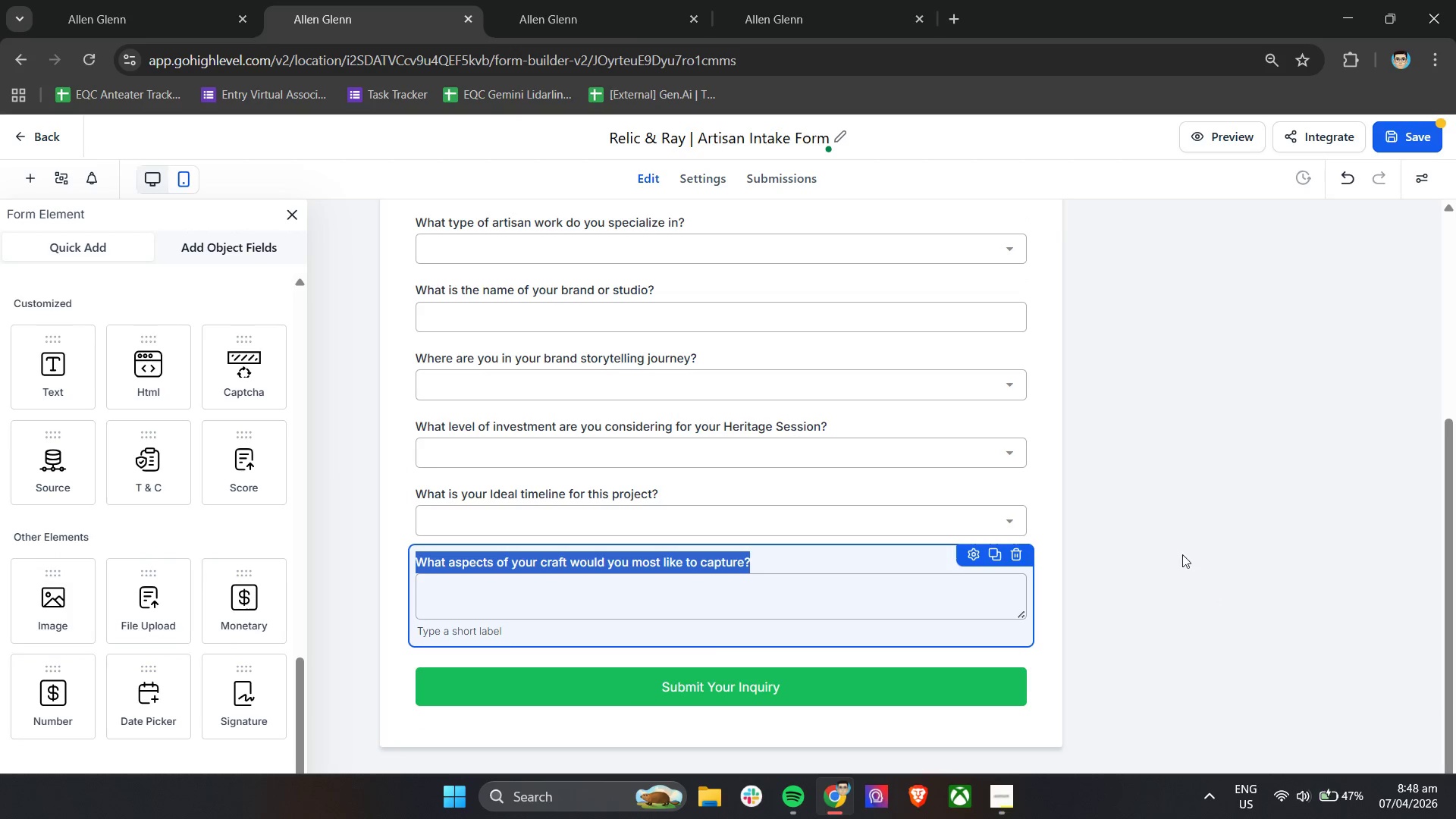 
left_click([1213, 539])
 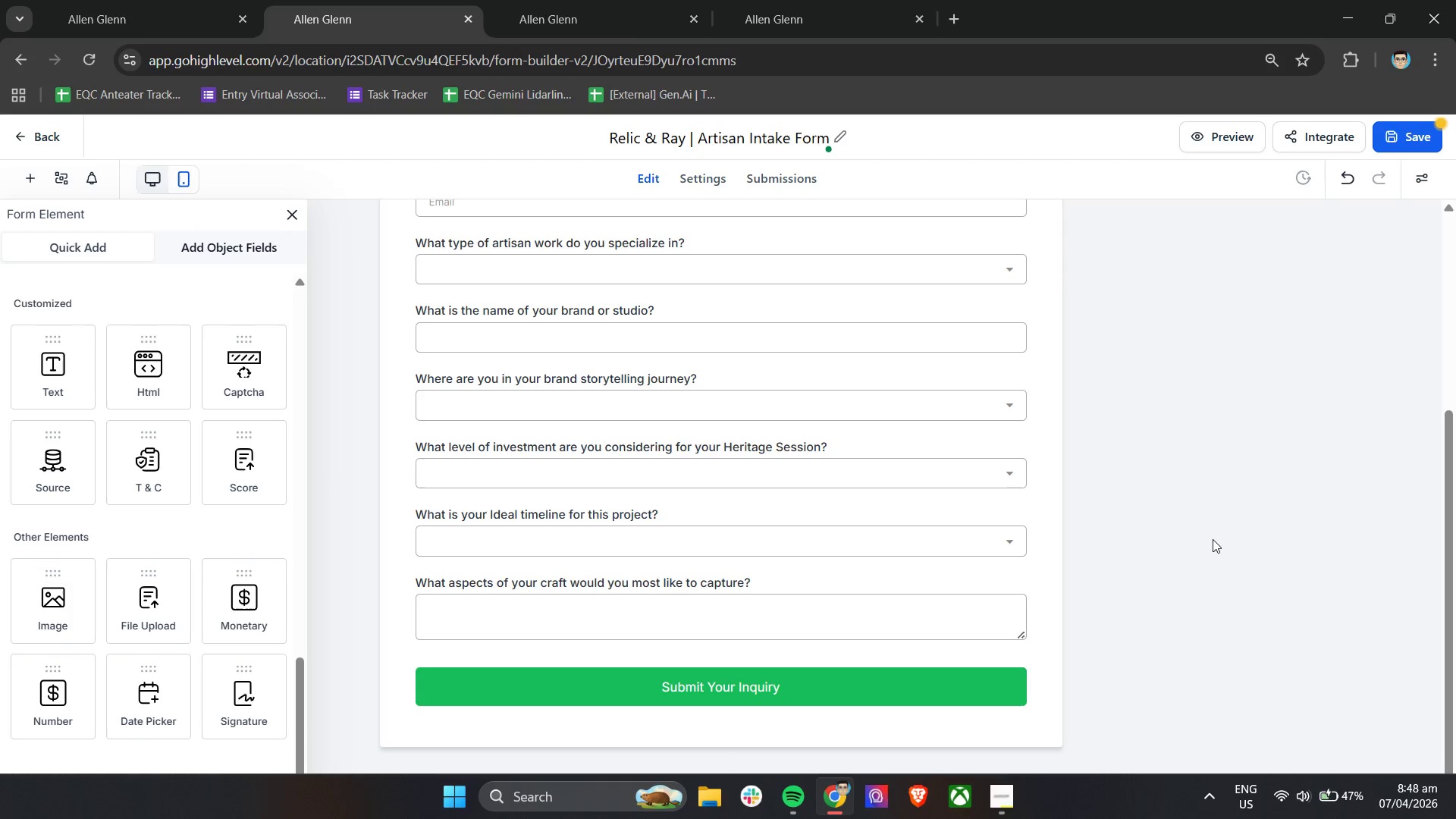 
wait(30.75)
 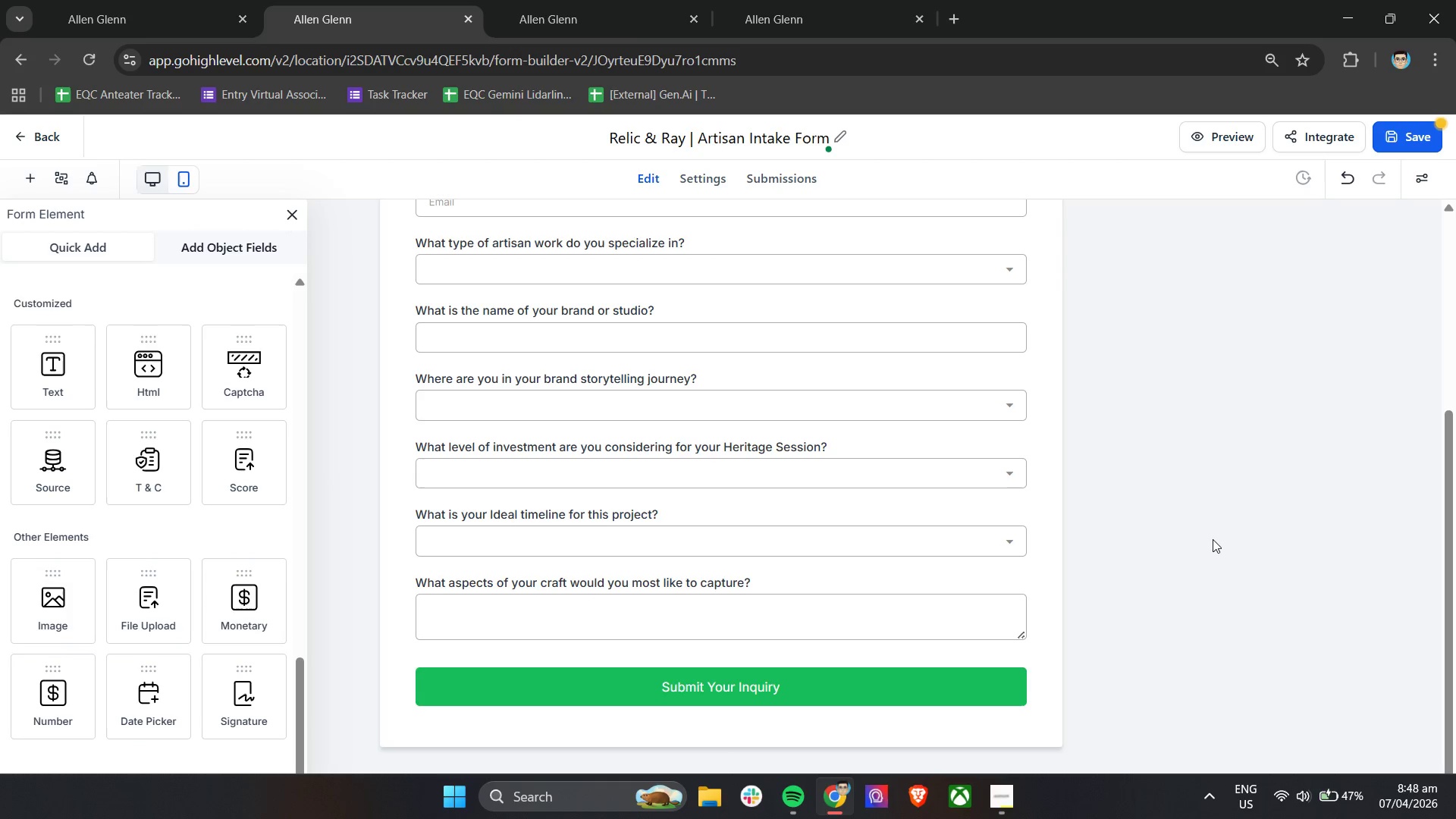 
scroll: coordinate [662, 462], scroll_direction: up, amount: 5.0
 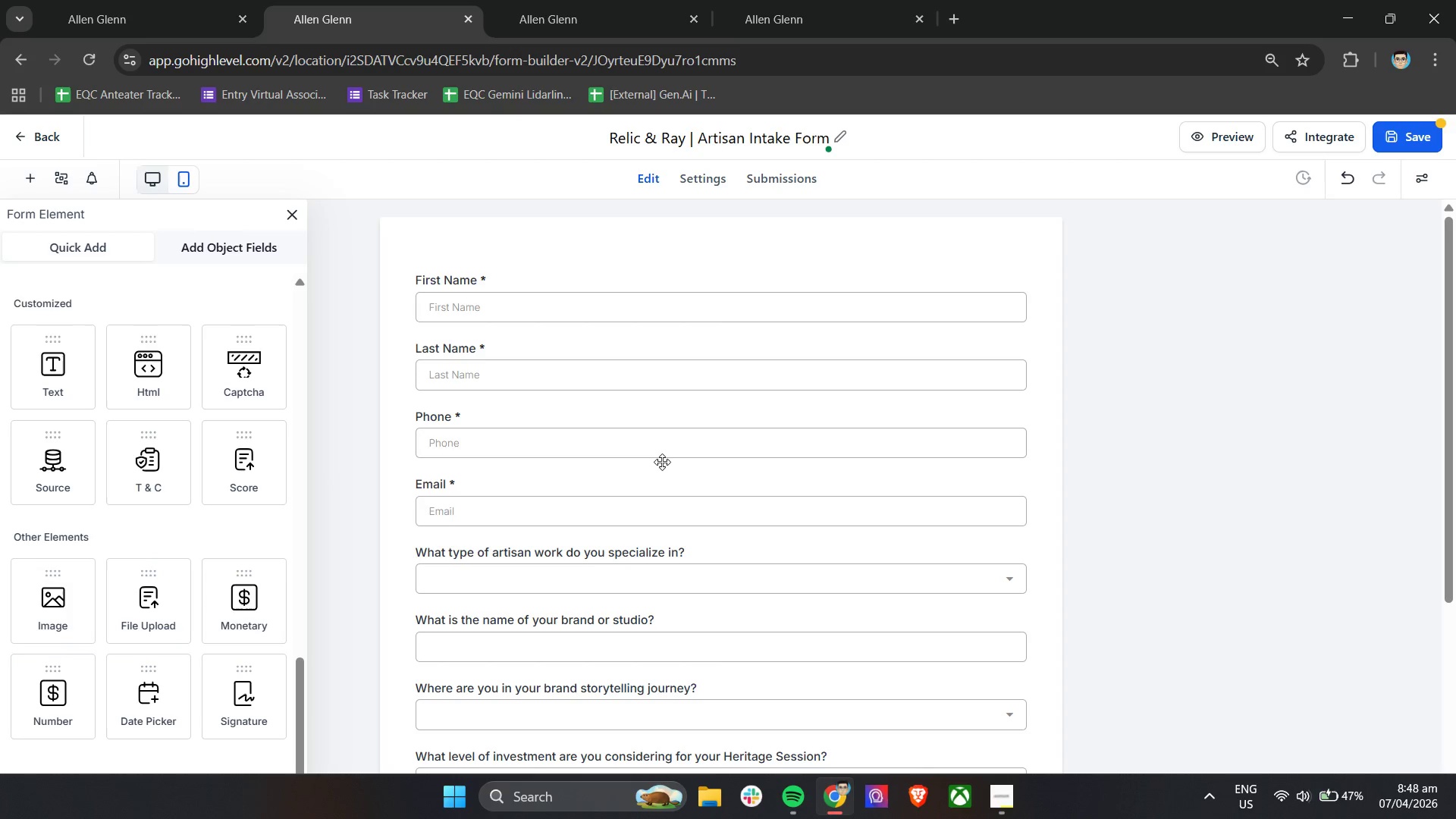 
scroll: coordinate [662, 462], scroll_direction: down, amount: 2.0
 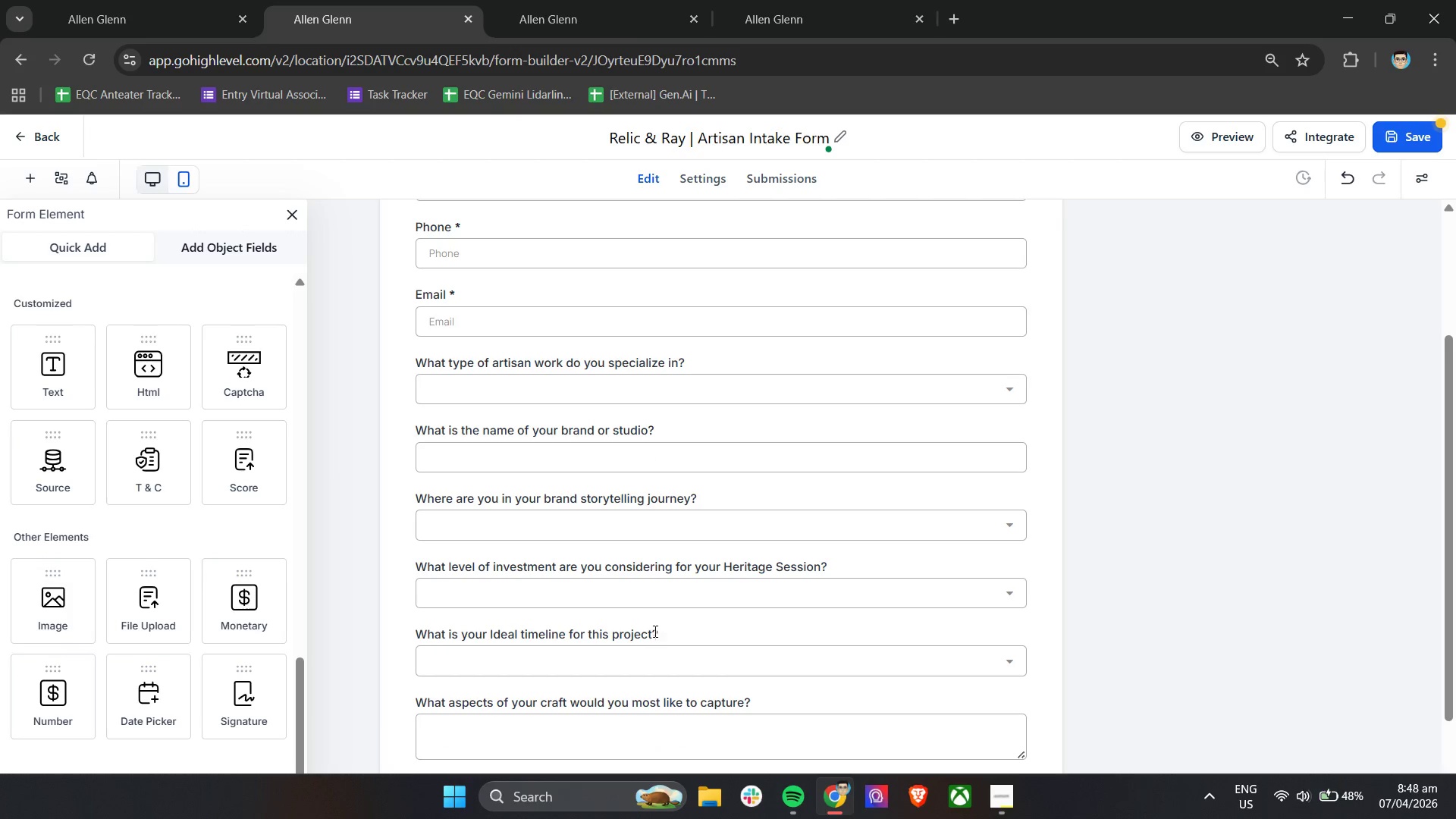 
left_click([674, 588])
 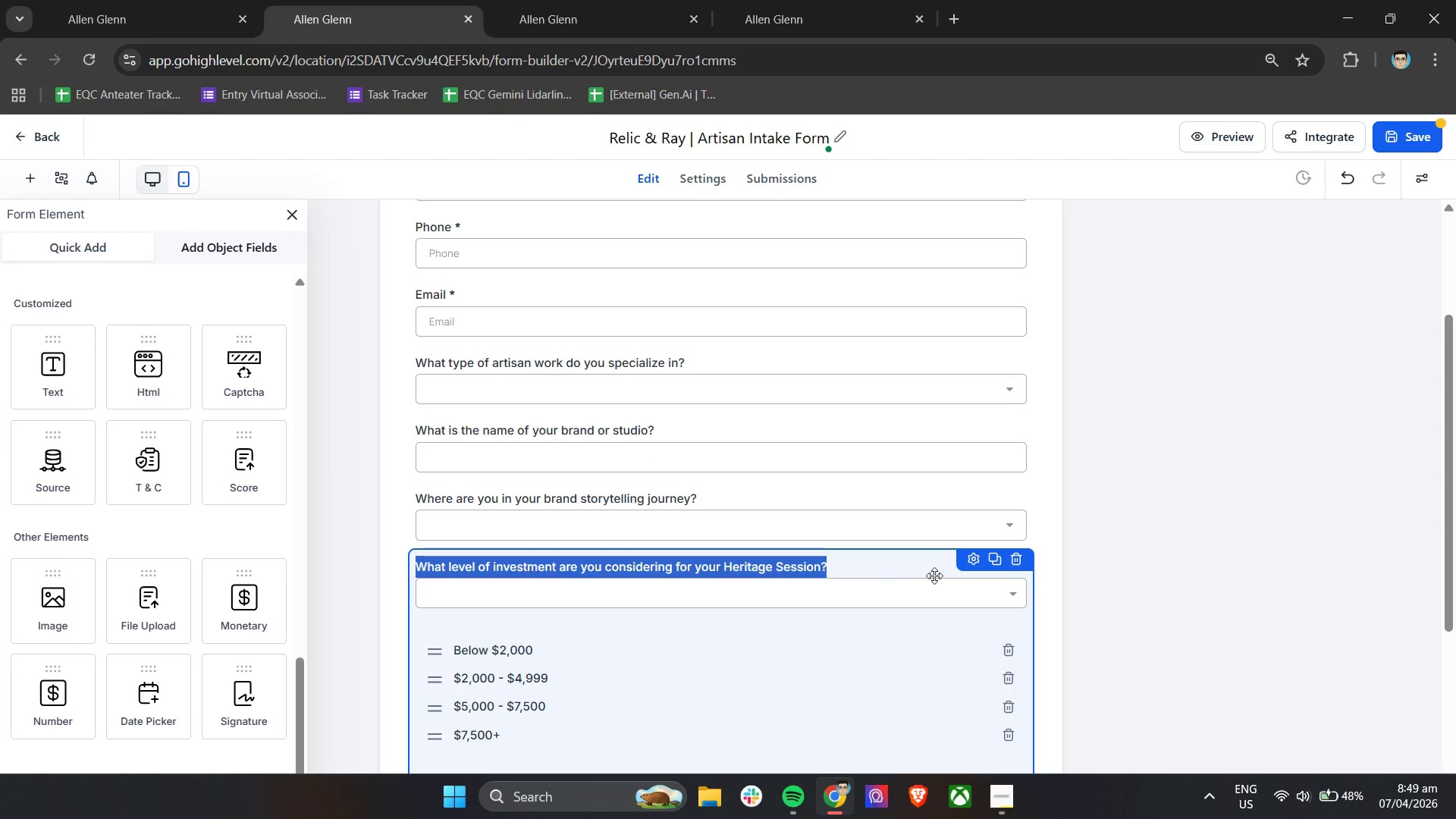 
left_click([974, 559])
 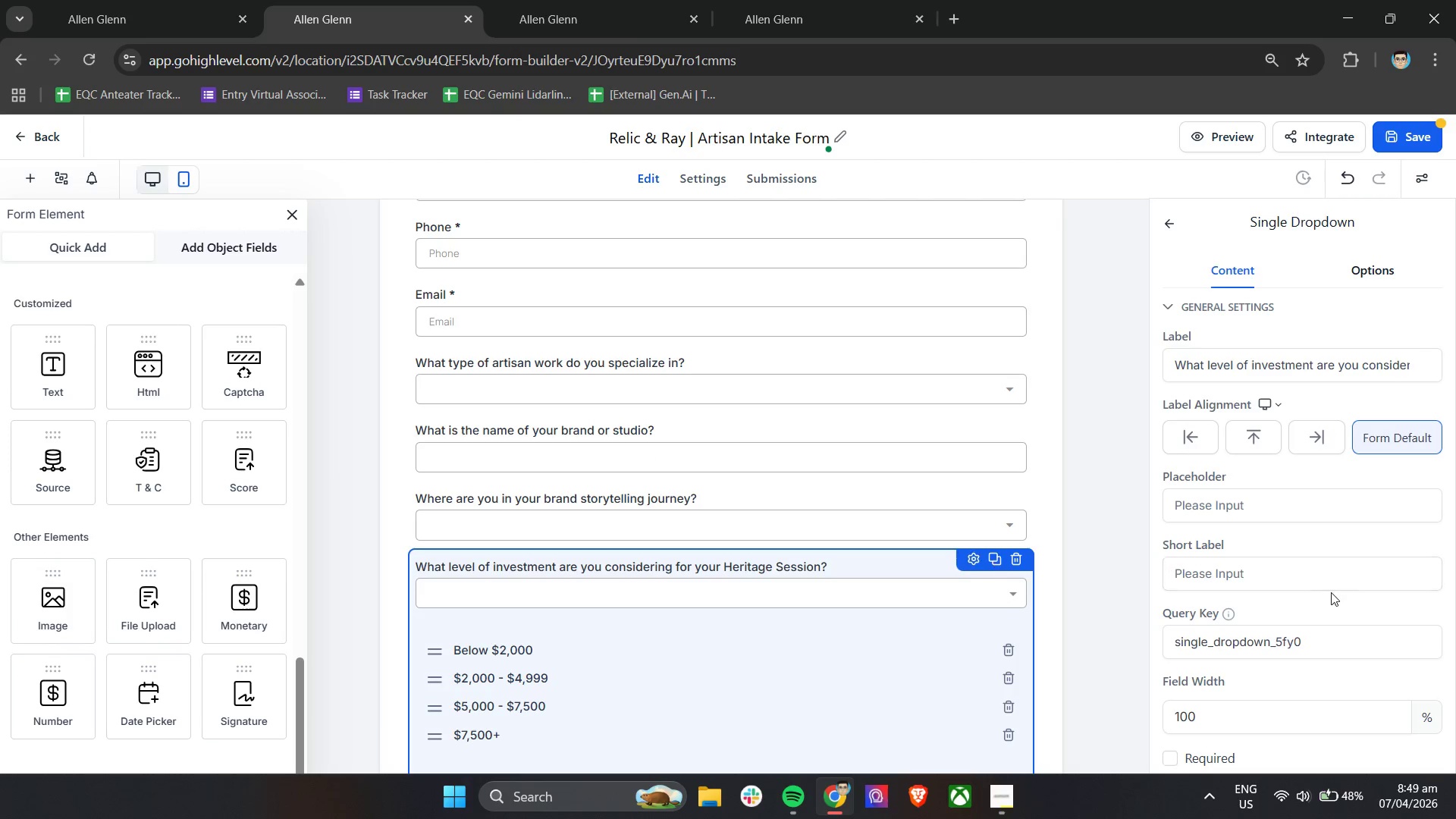 
left_click([1200, 617])
 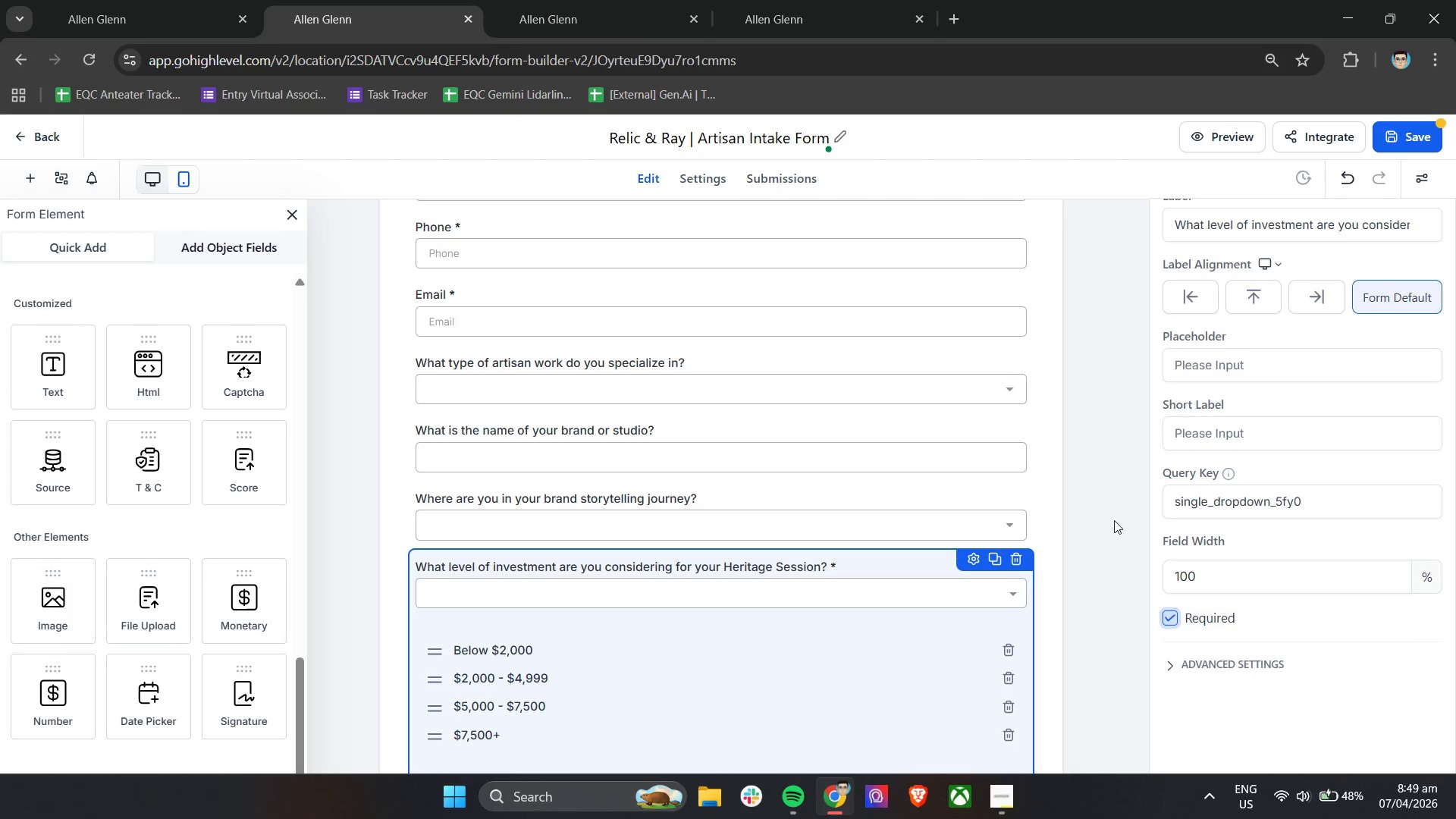 
scroll: coordinate [1334, 593], scroll_direction: down, amount: 4.0
 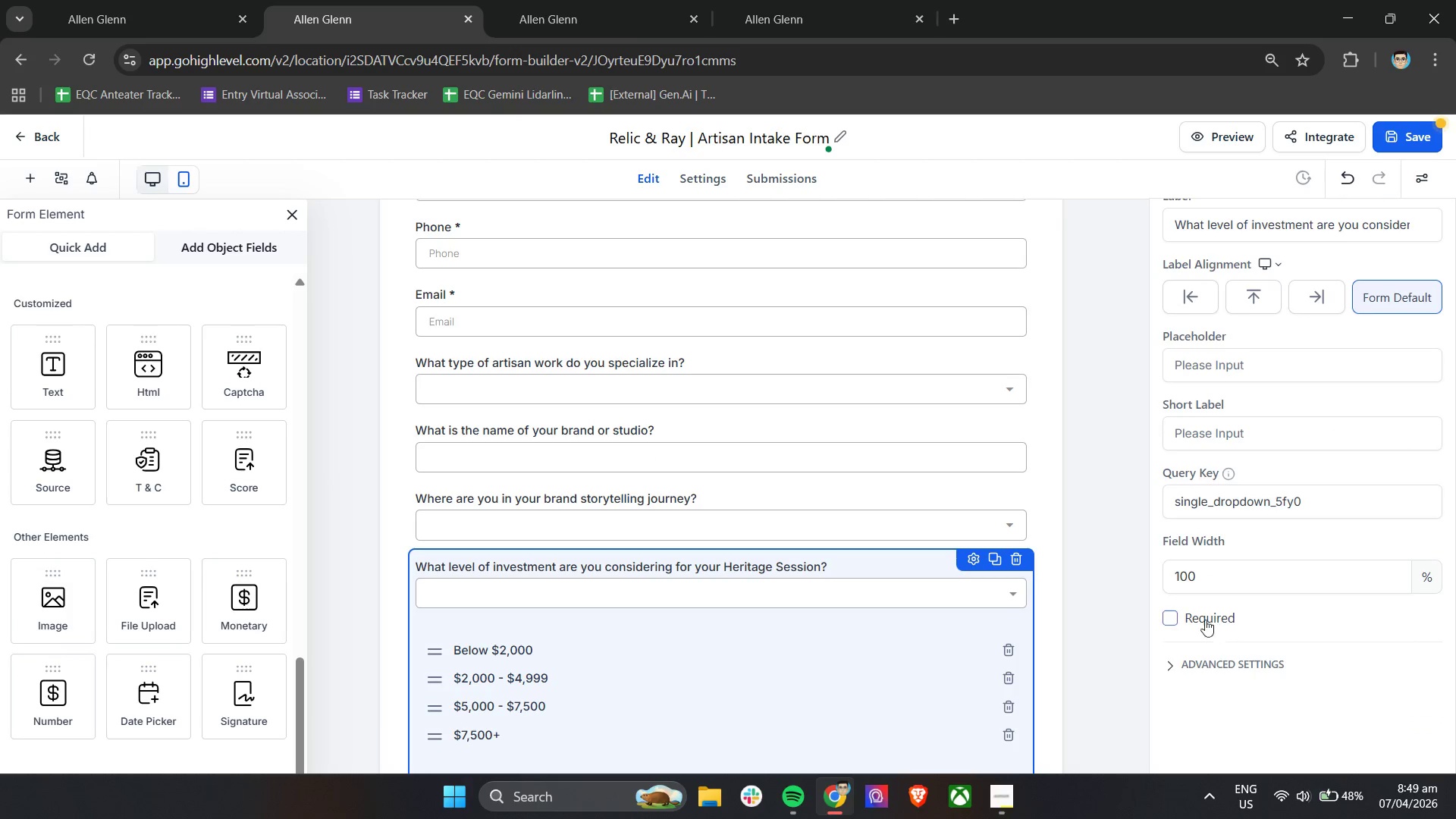 
left_click([1114, 492])
 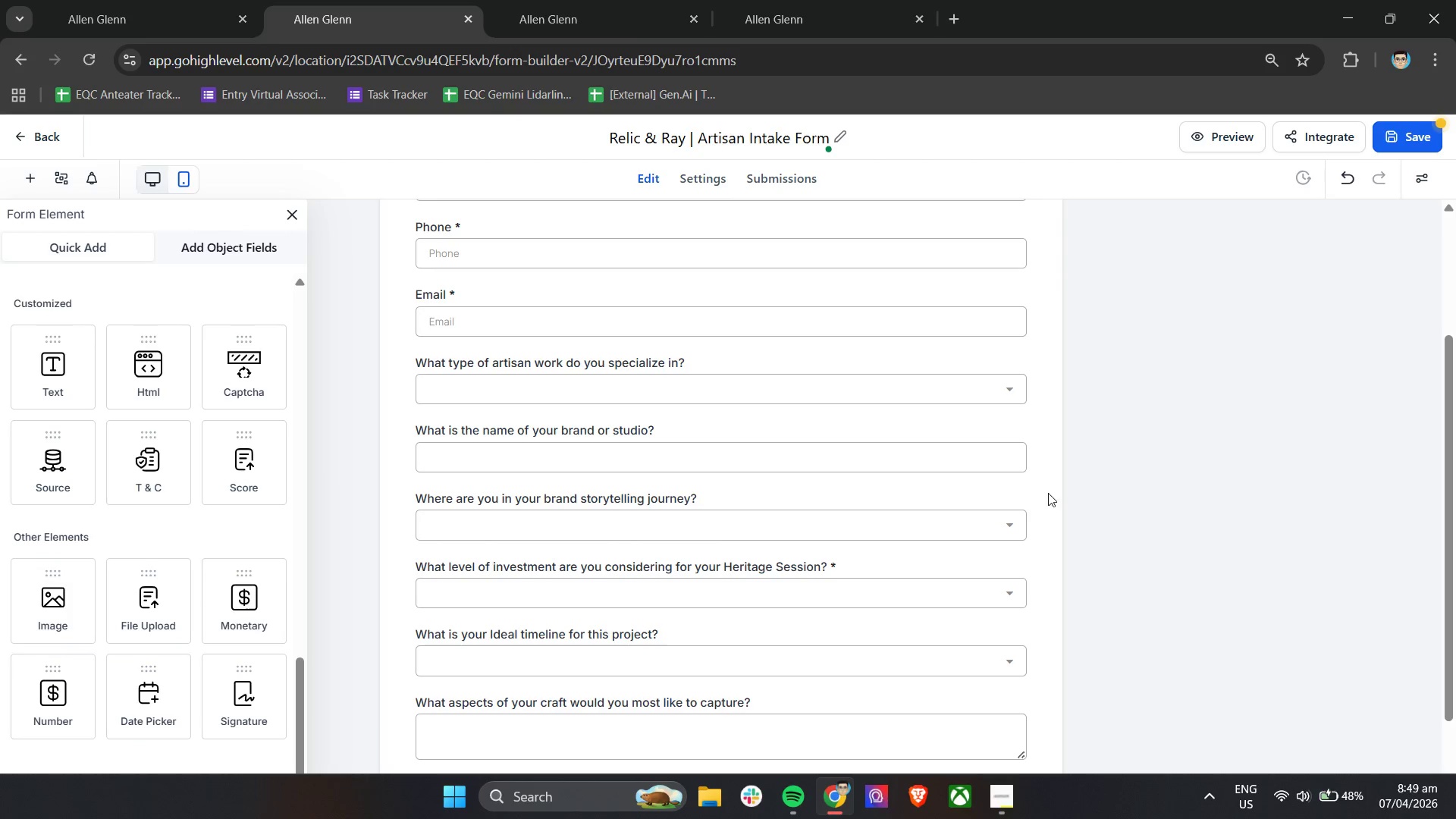 
left_click([654, 391])
 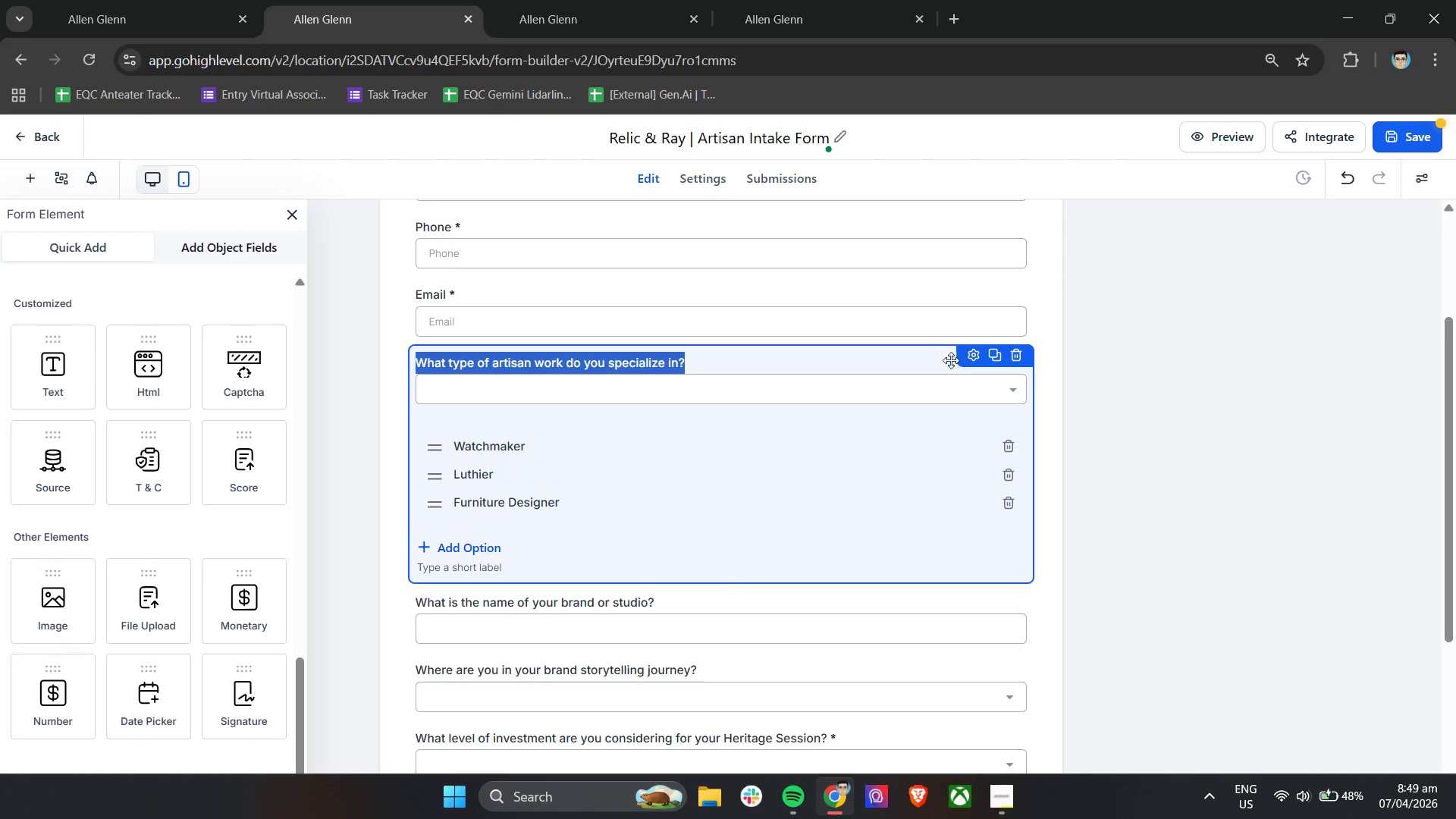 
left_click([965, 359])
 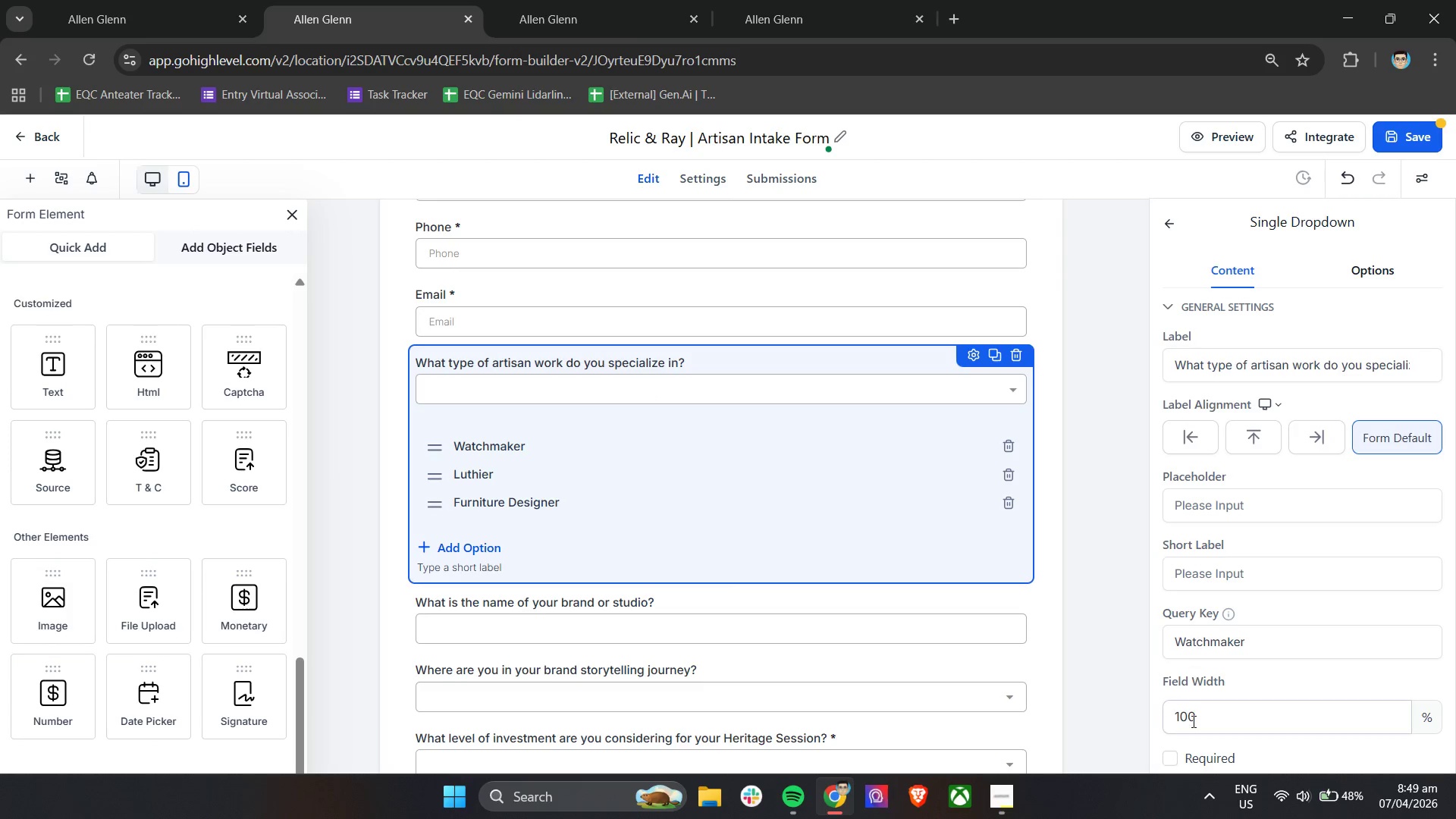 
left_click([1188, 757])
 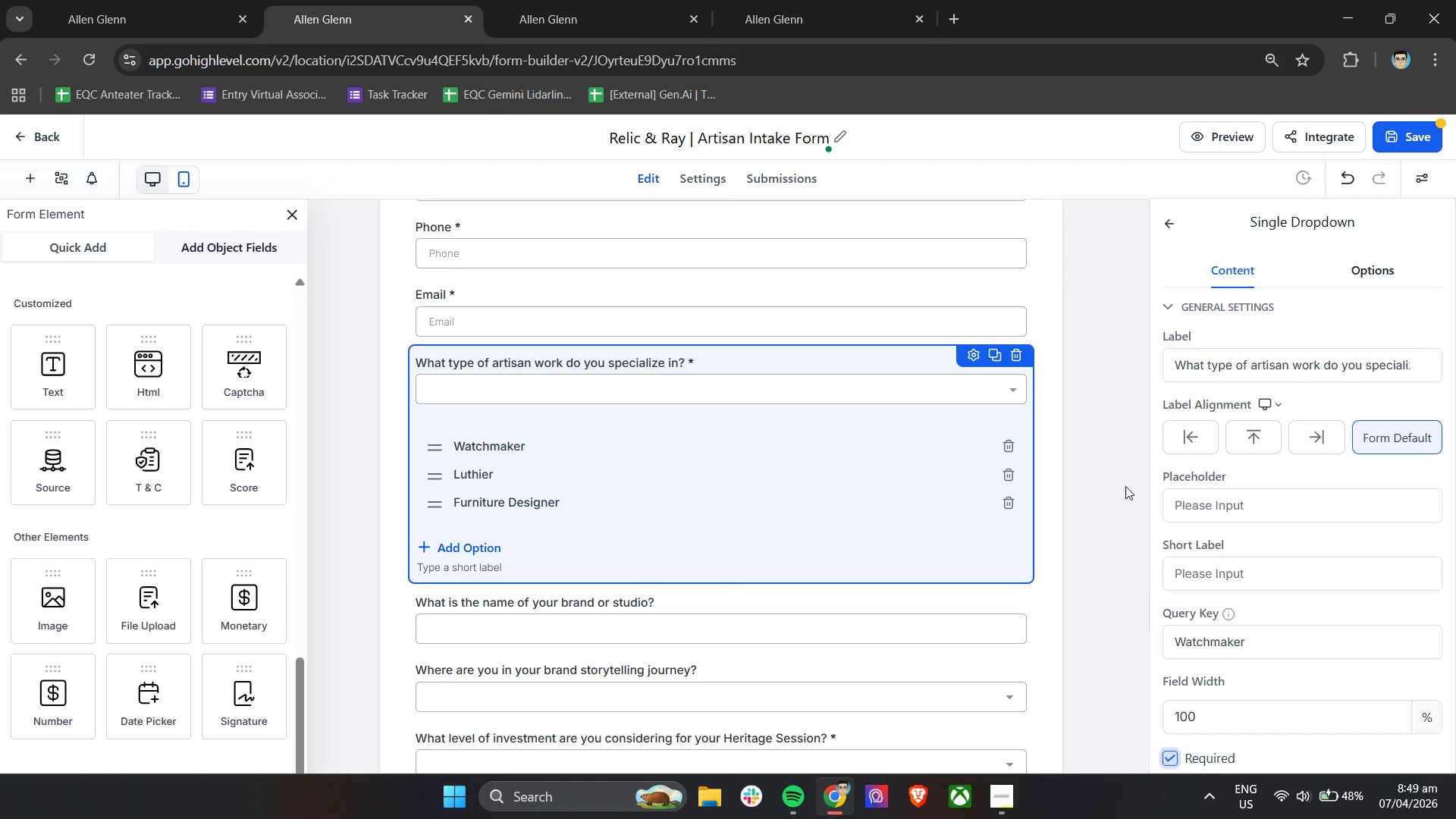 
left_click([1116, 444])
 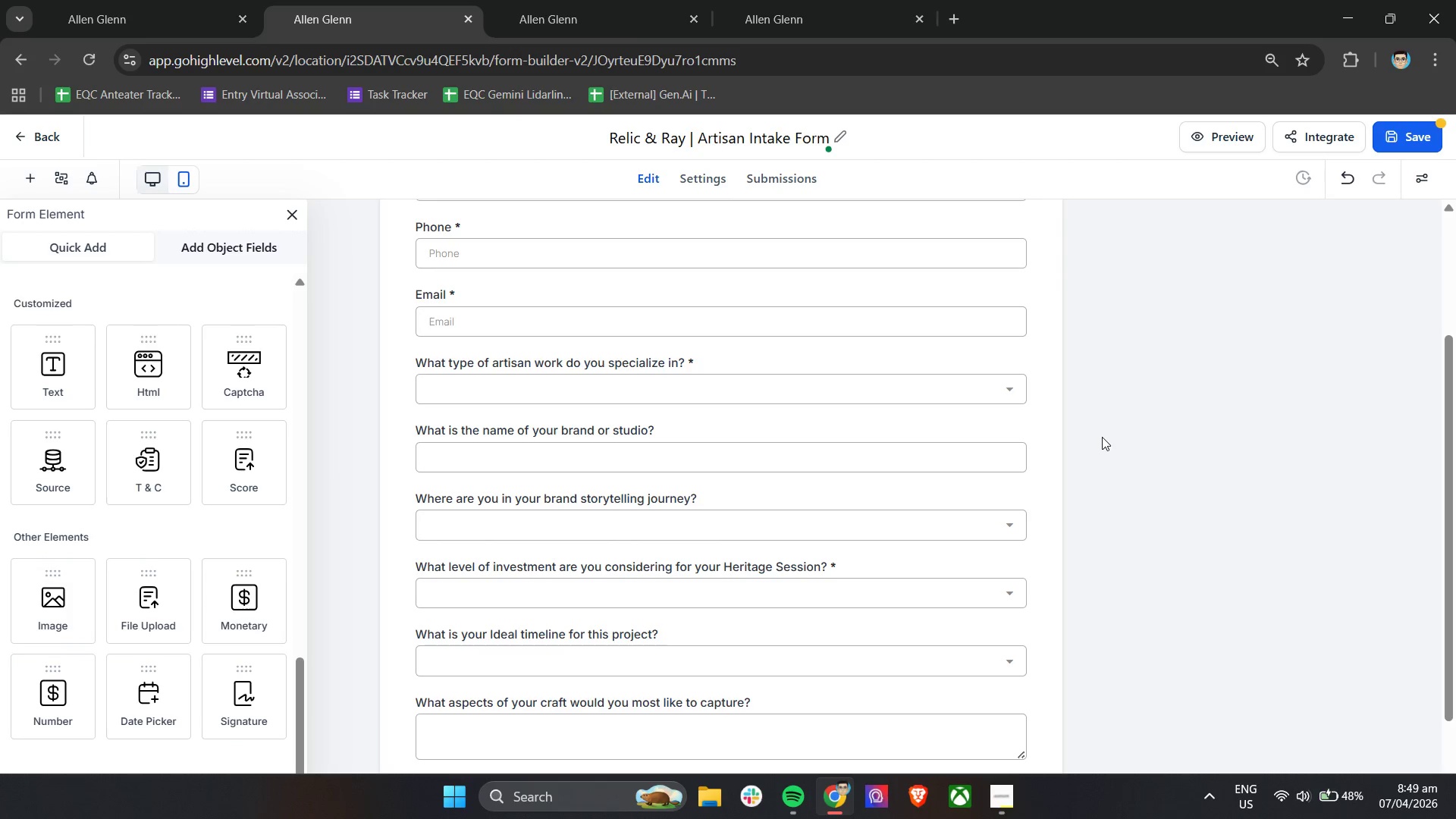 
wait(17.8)
 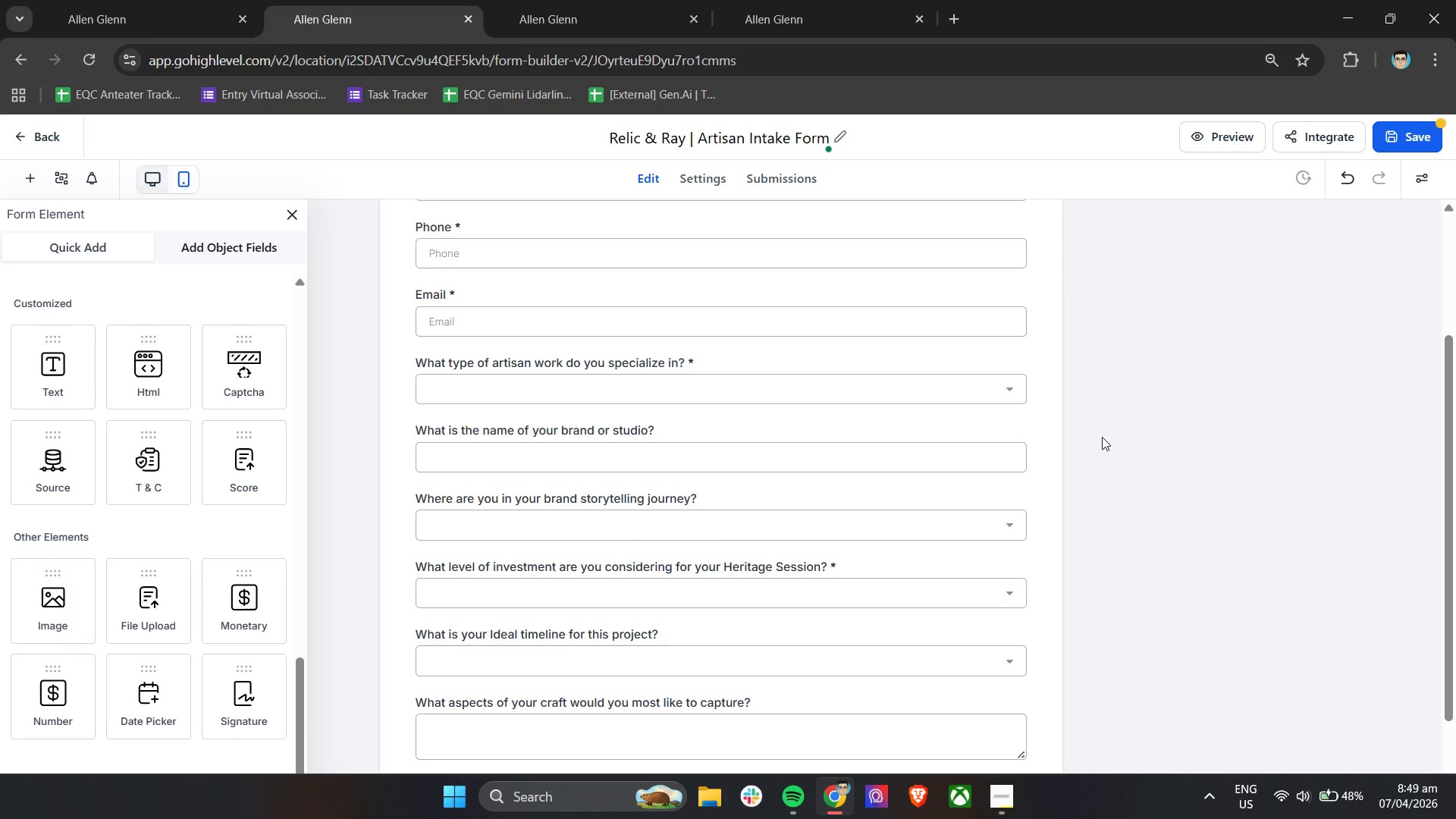 
left_click([721, 429])
 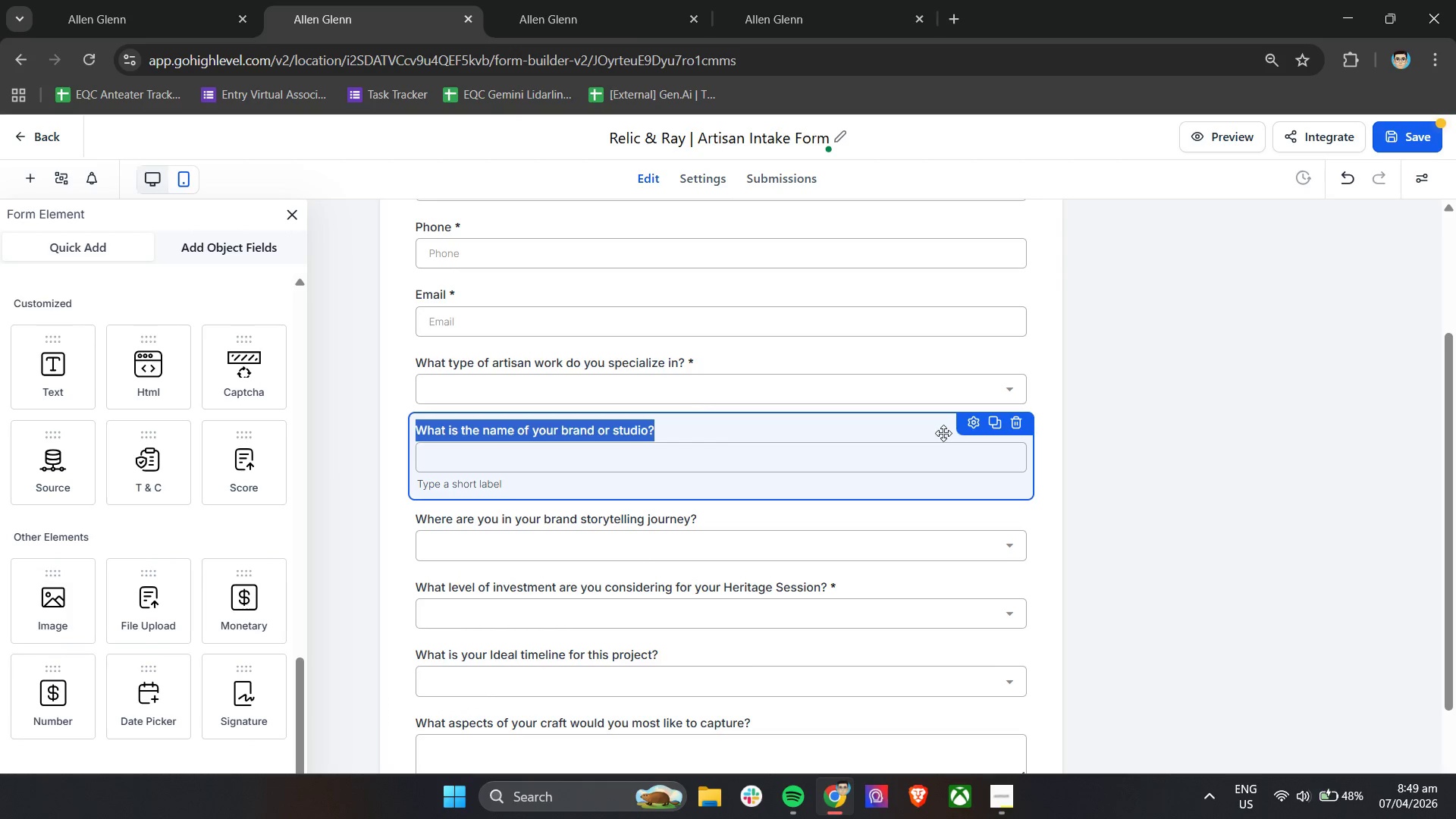 
left_click([965, 429])
 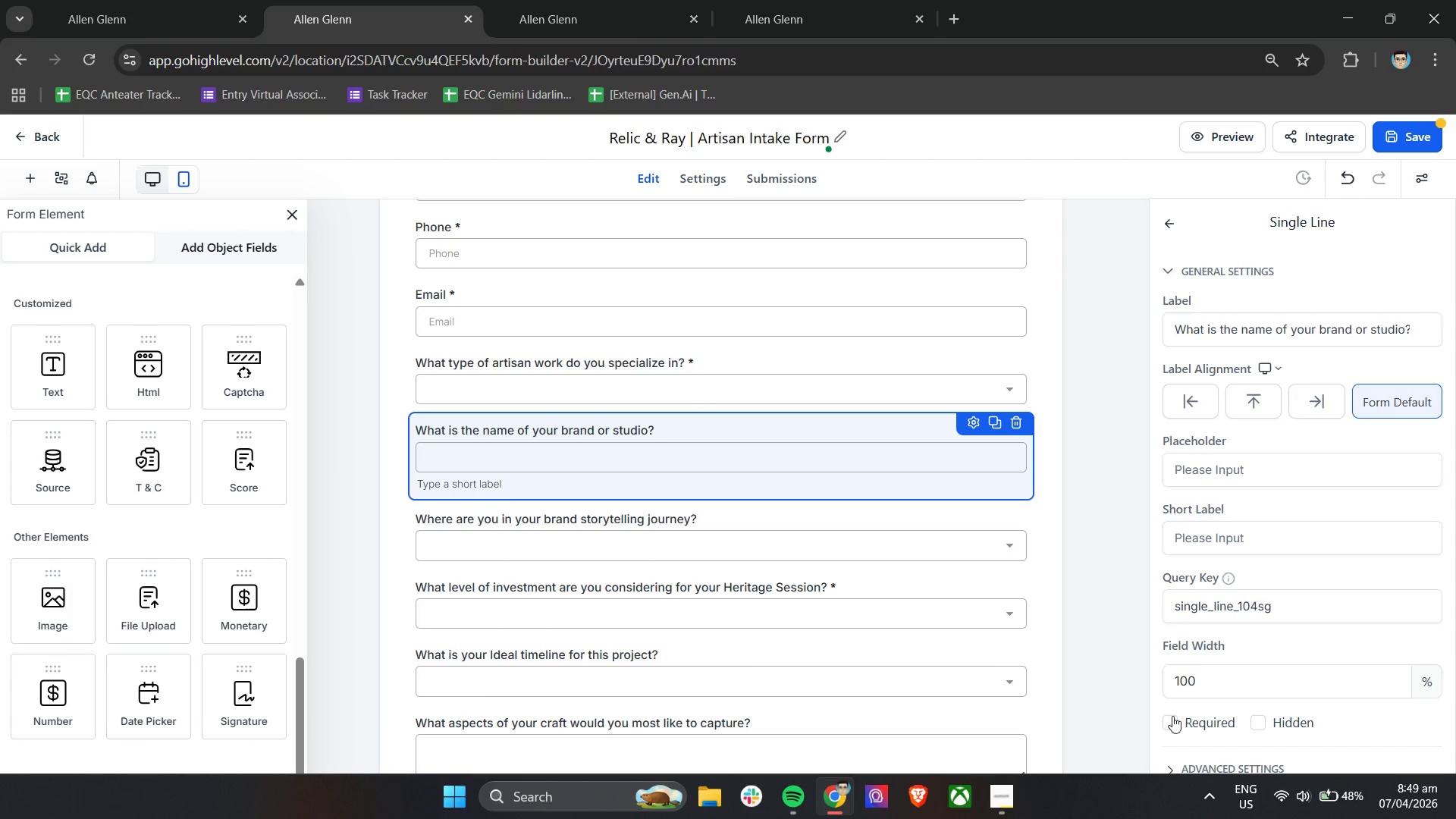 
left_click([1178, 727])
 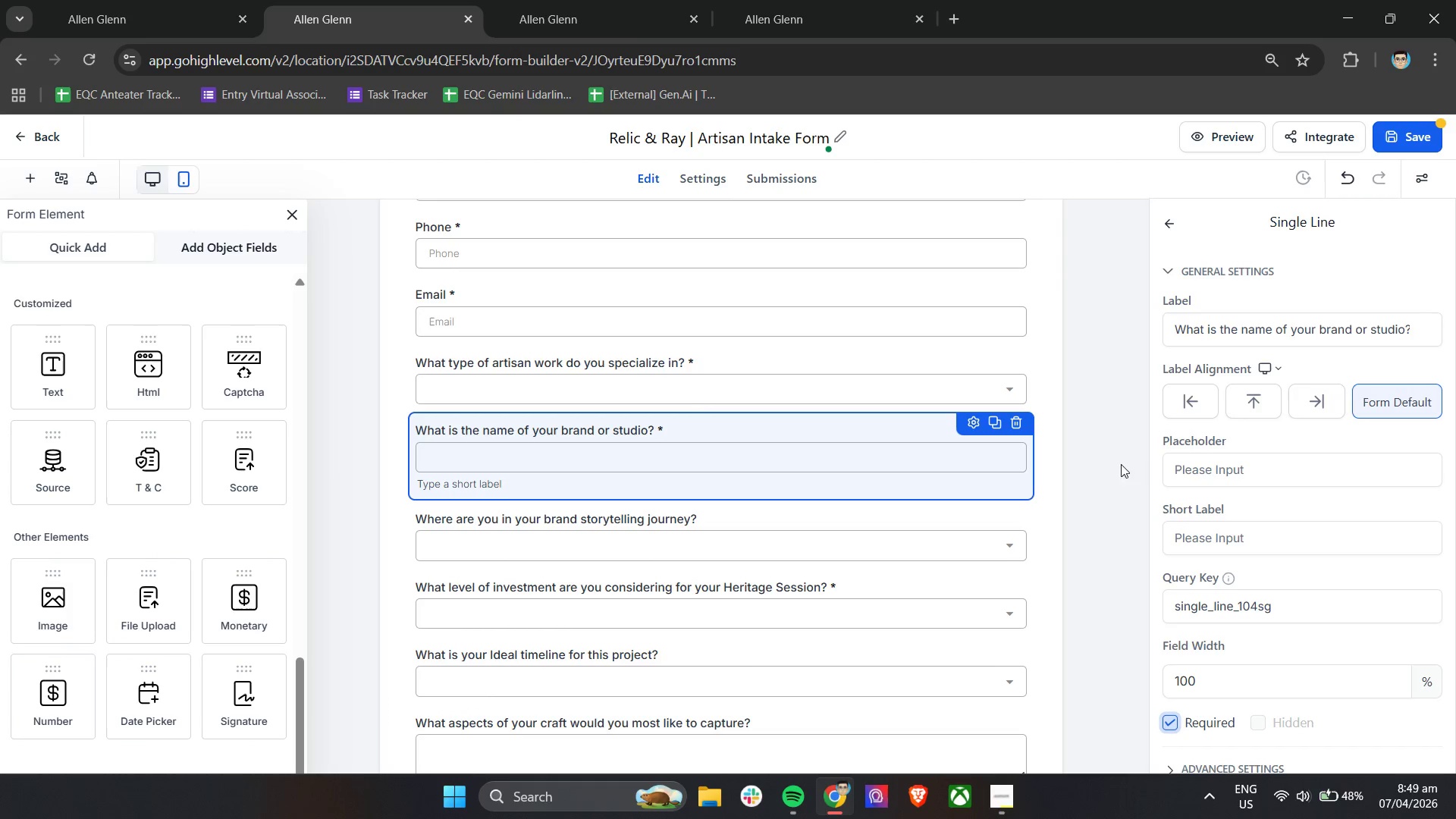 
left_click([1115, 441])
 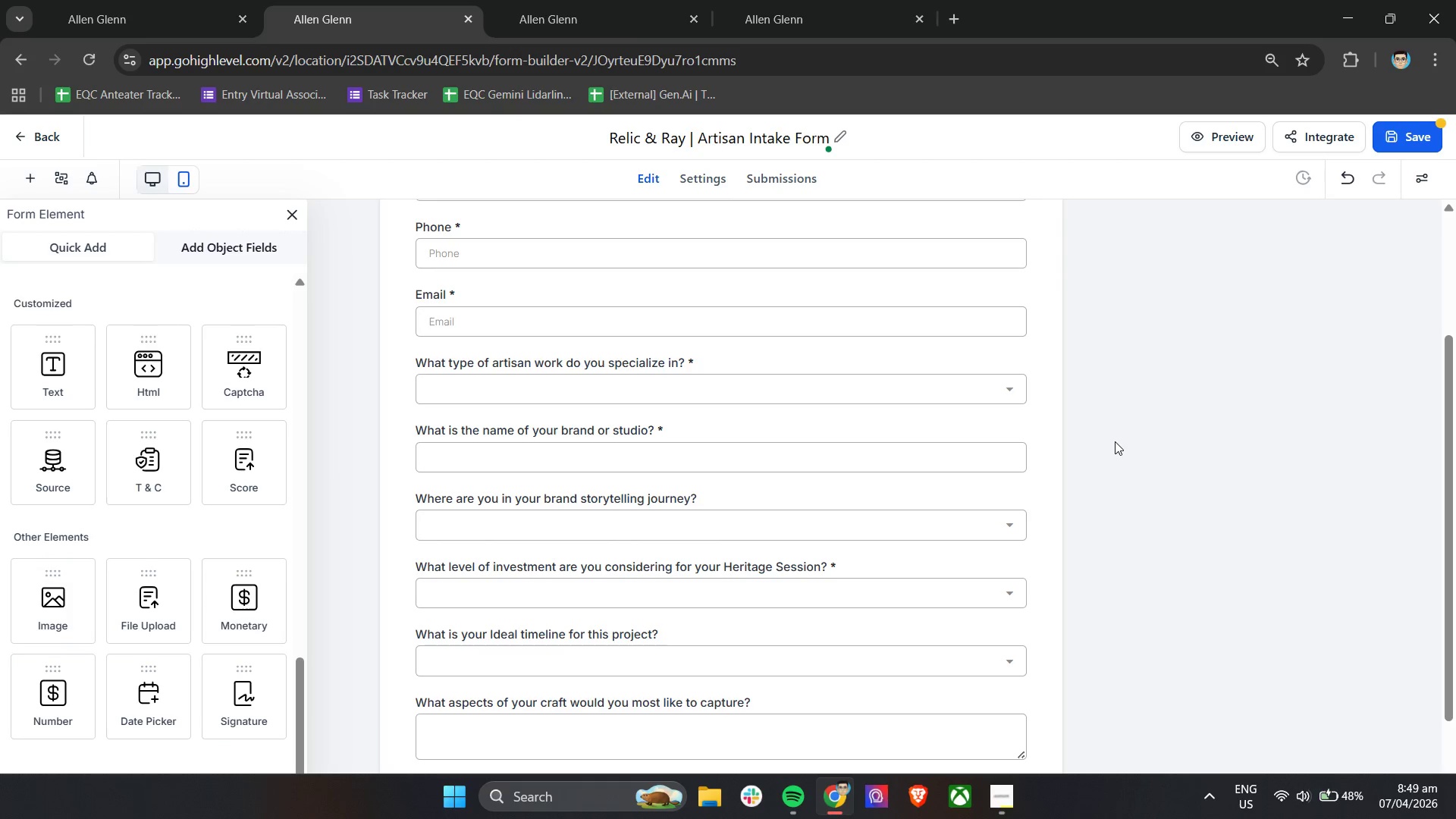 
wait(13.94)
 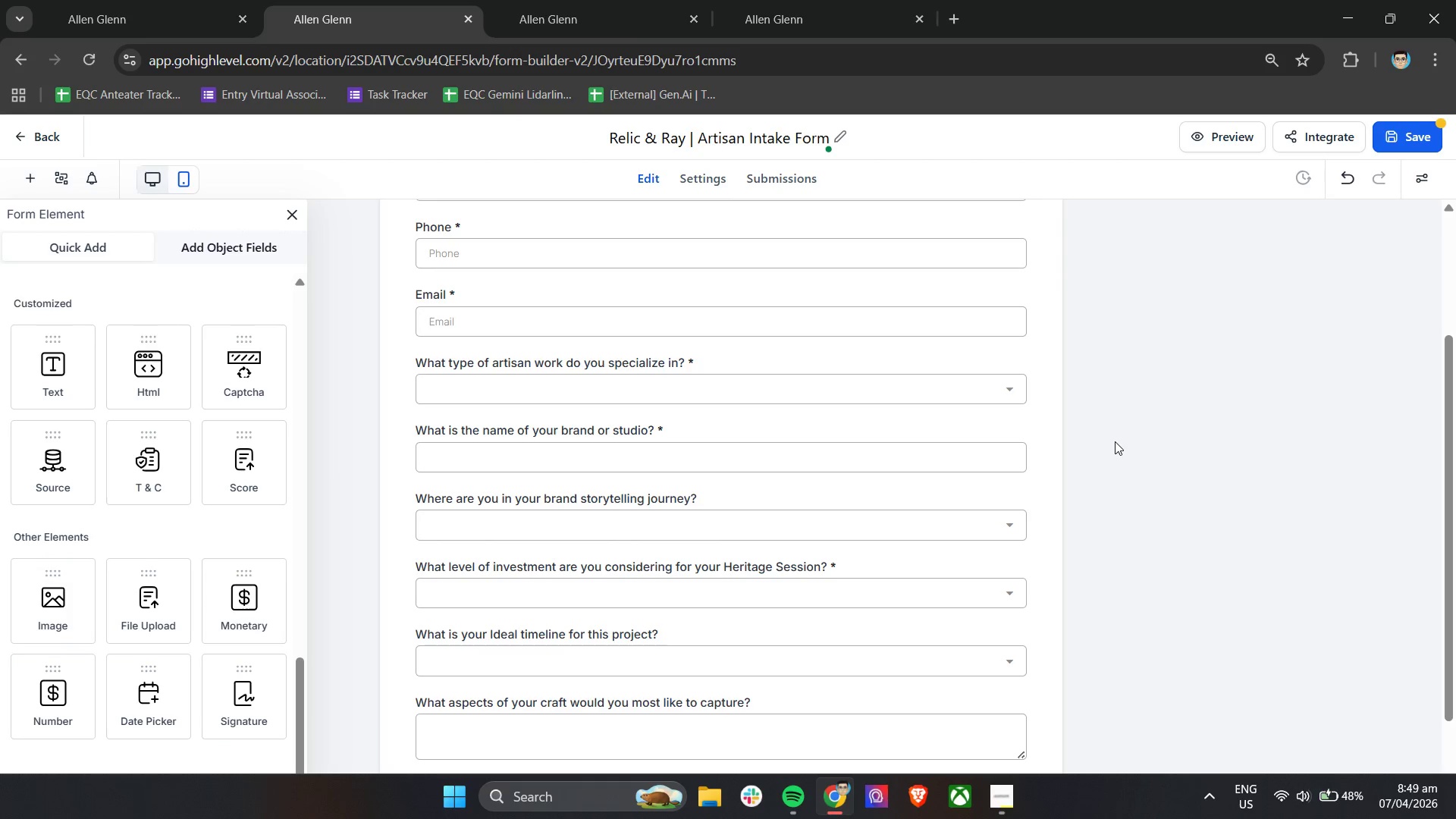 
left_click([669, 526])
 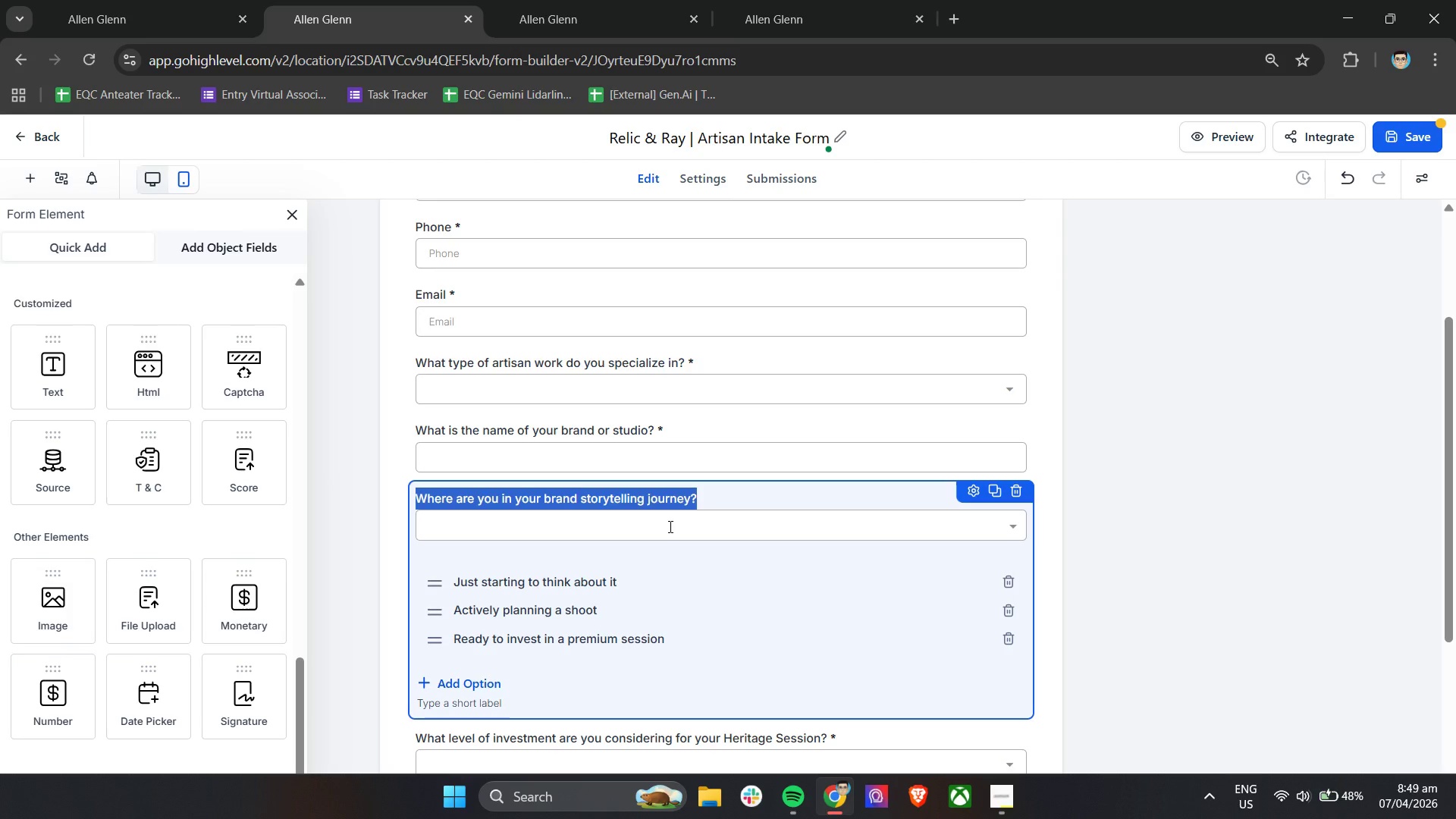 
left_click([669, 526])
 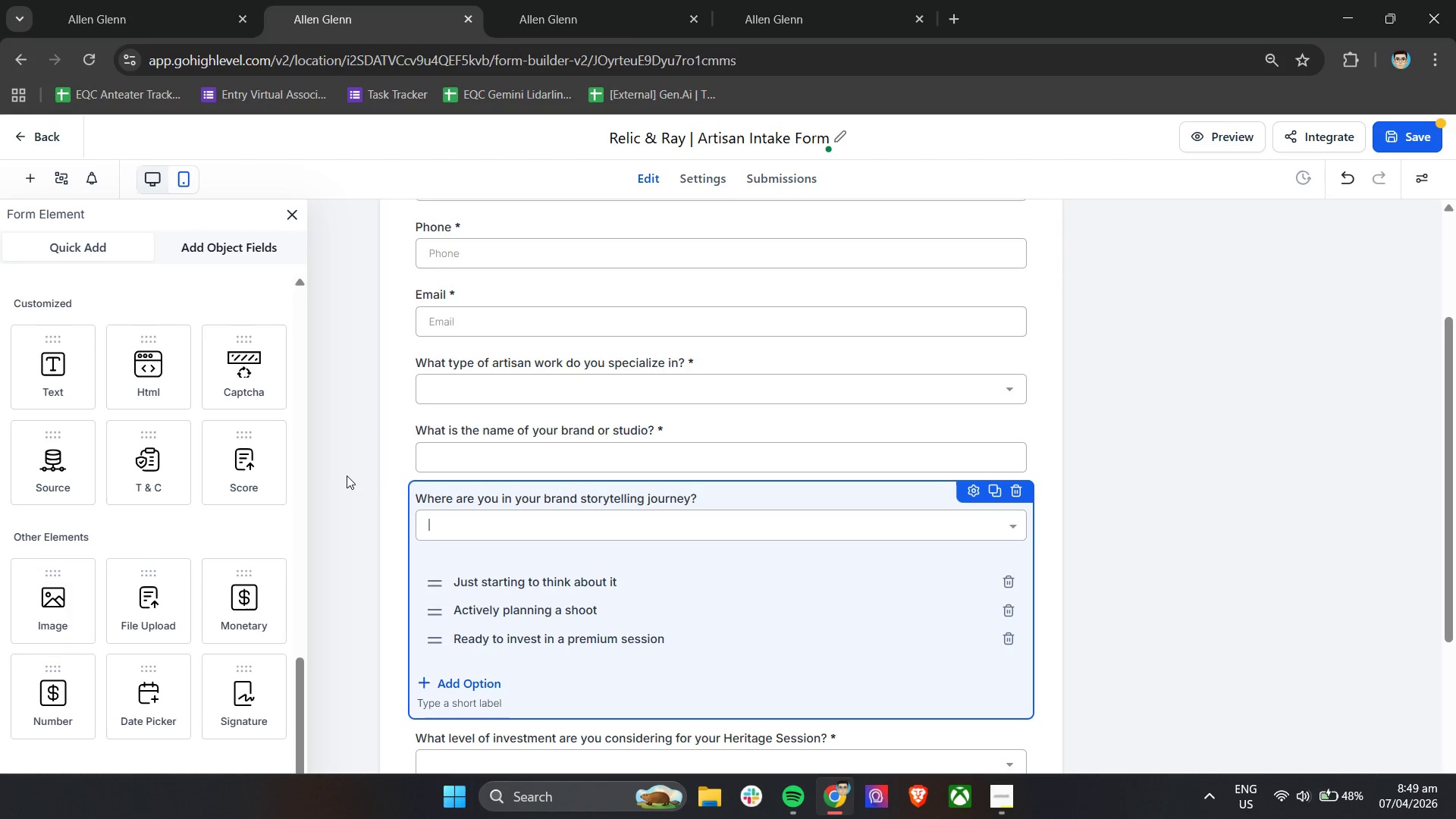 
left_click([347, 475])
 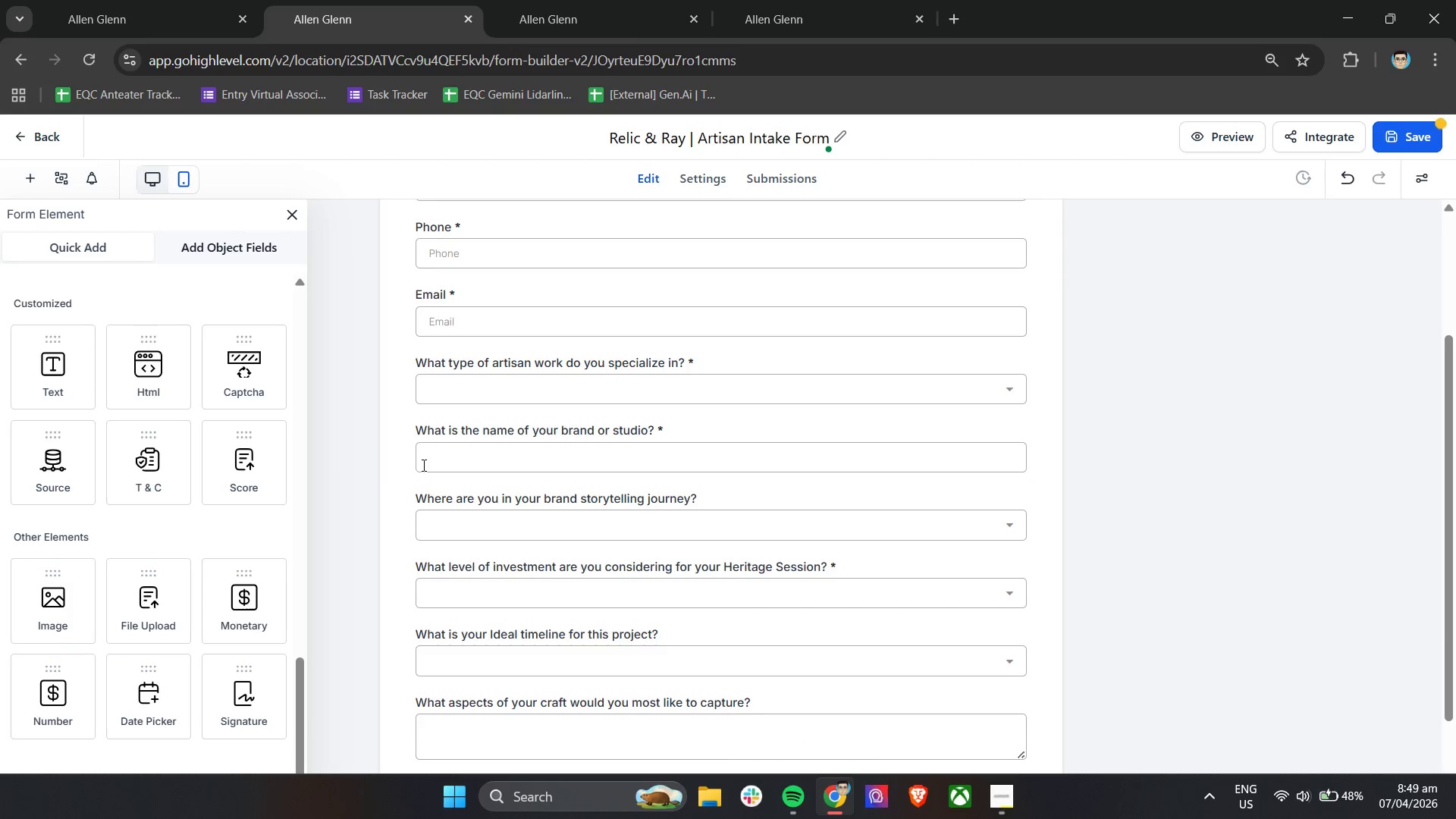 
scroll: coordinate [422, 465], scroll_direction: down, amount: 2.0
 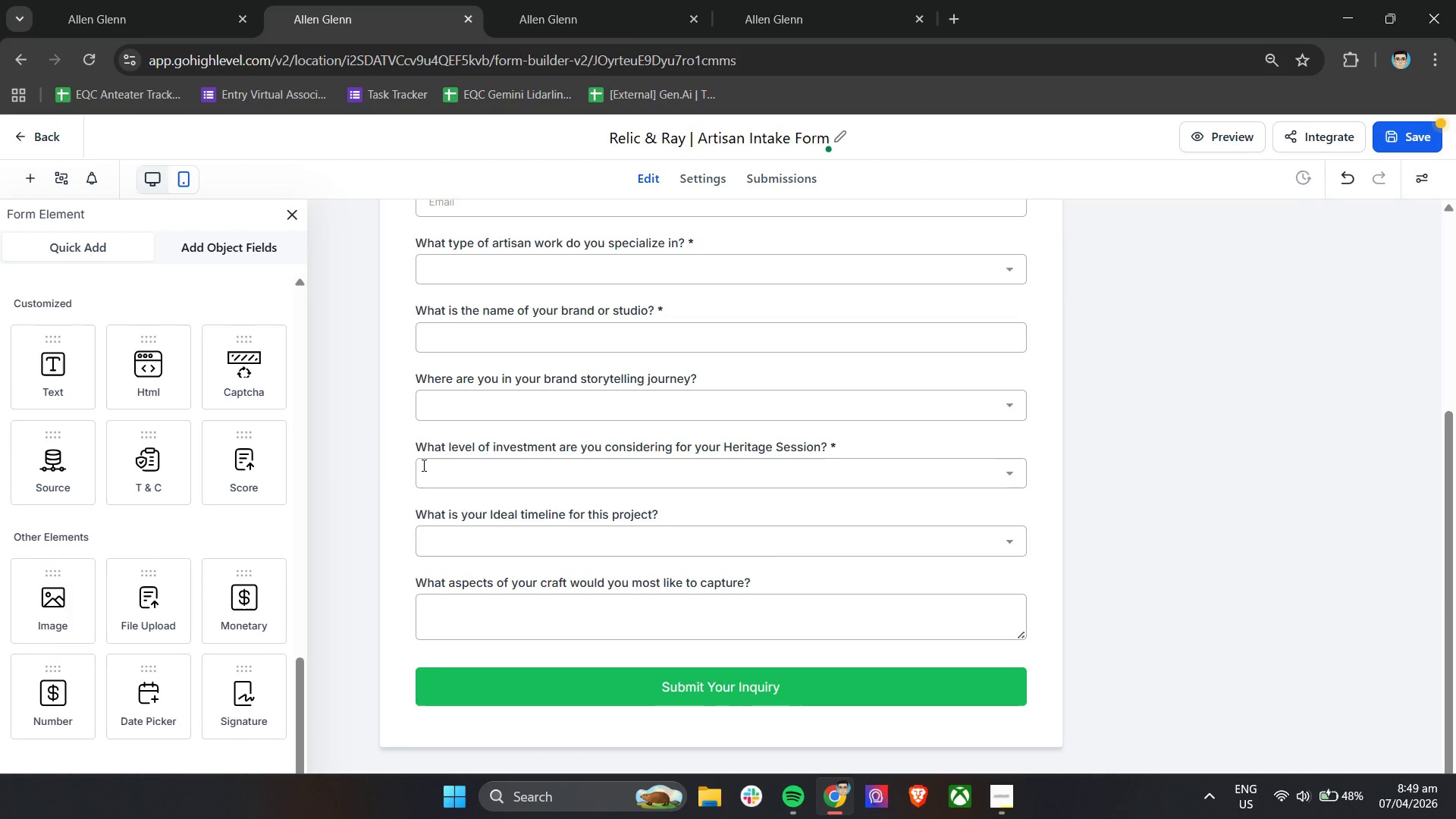 
wait(7.91)
 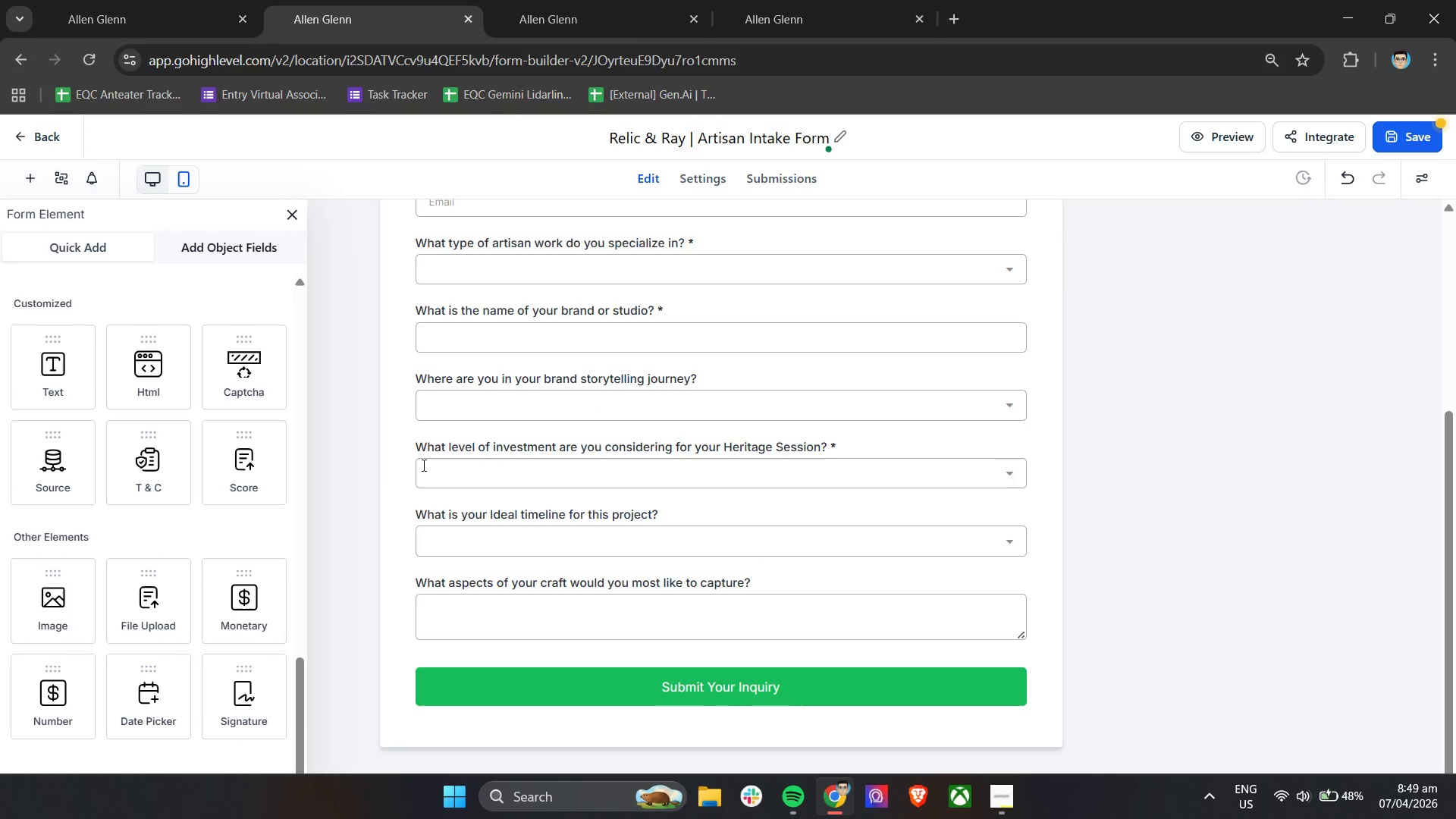 
left_click([529, 594])
 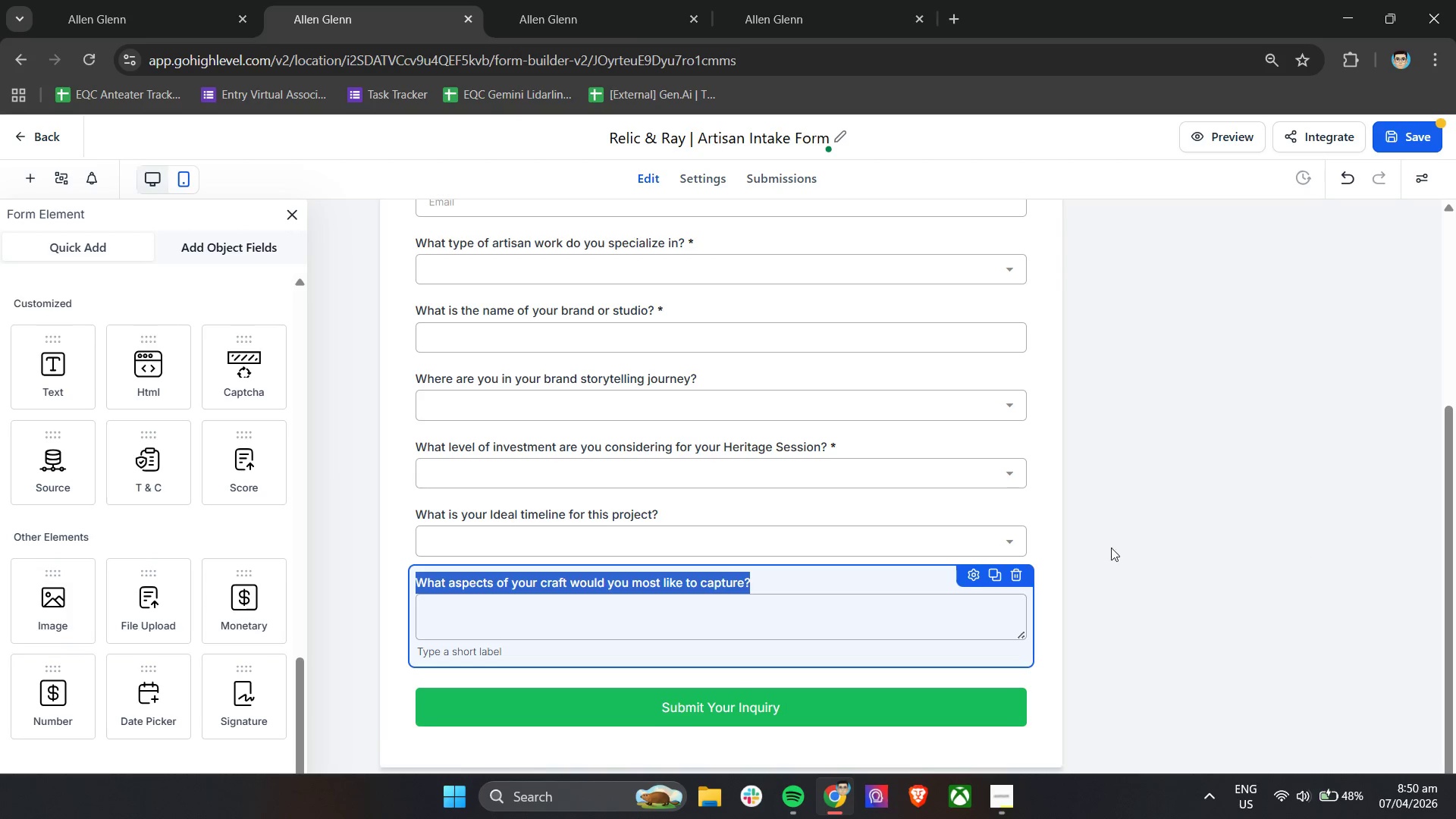 
left_click([976, 580])
 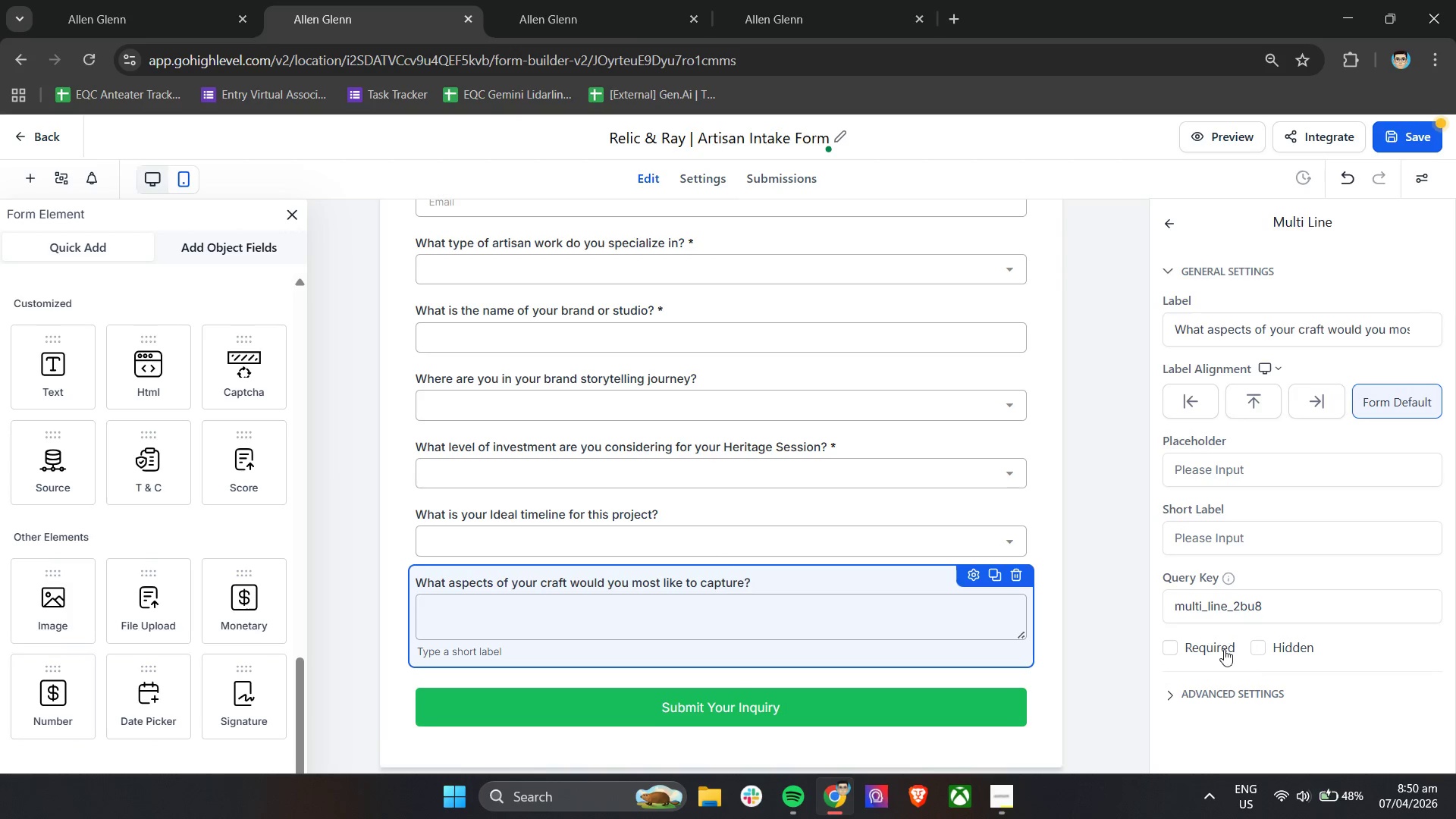 
left_click([1189, 644])
 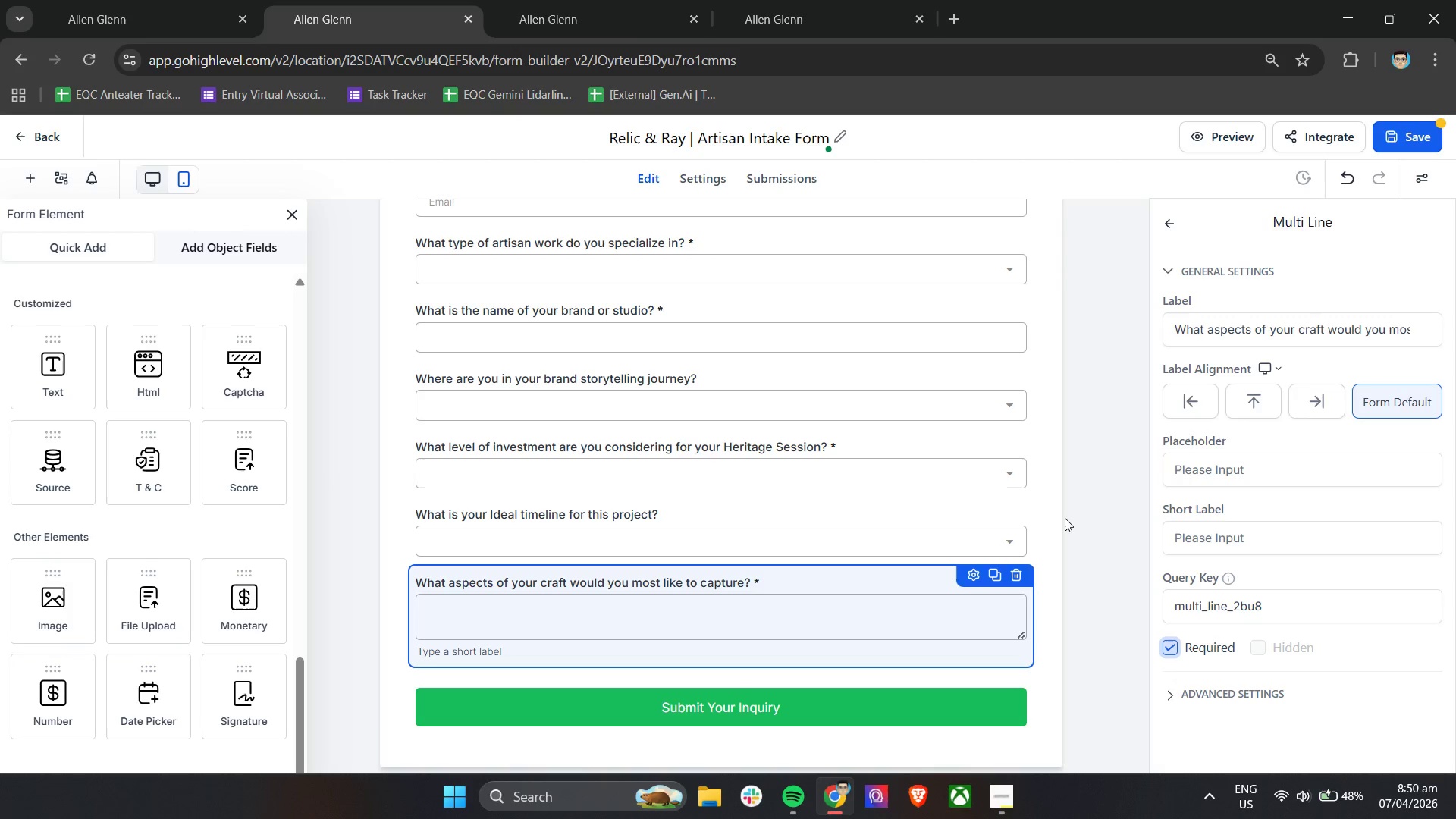 
wait(5.78)
 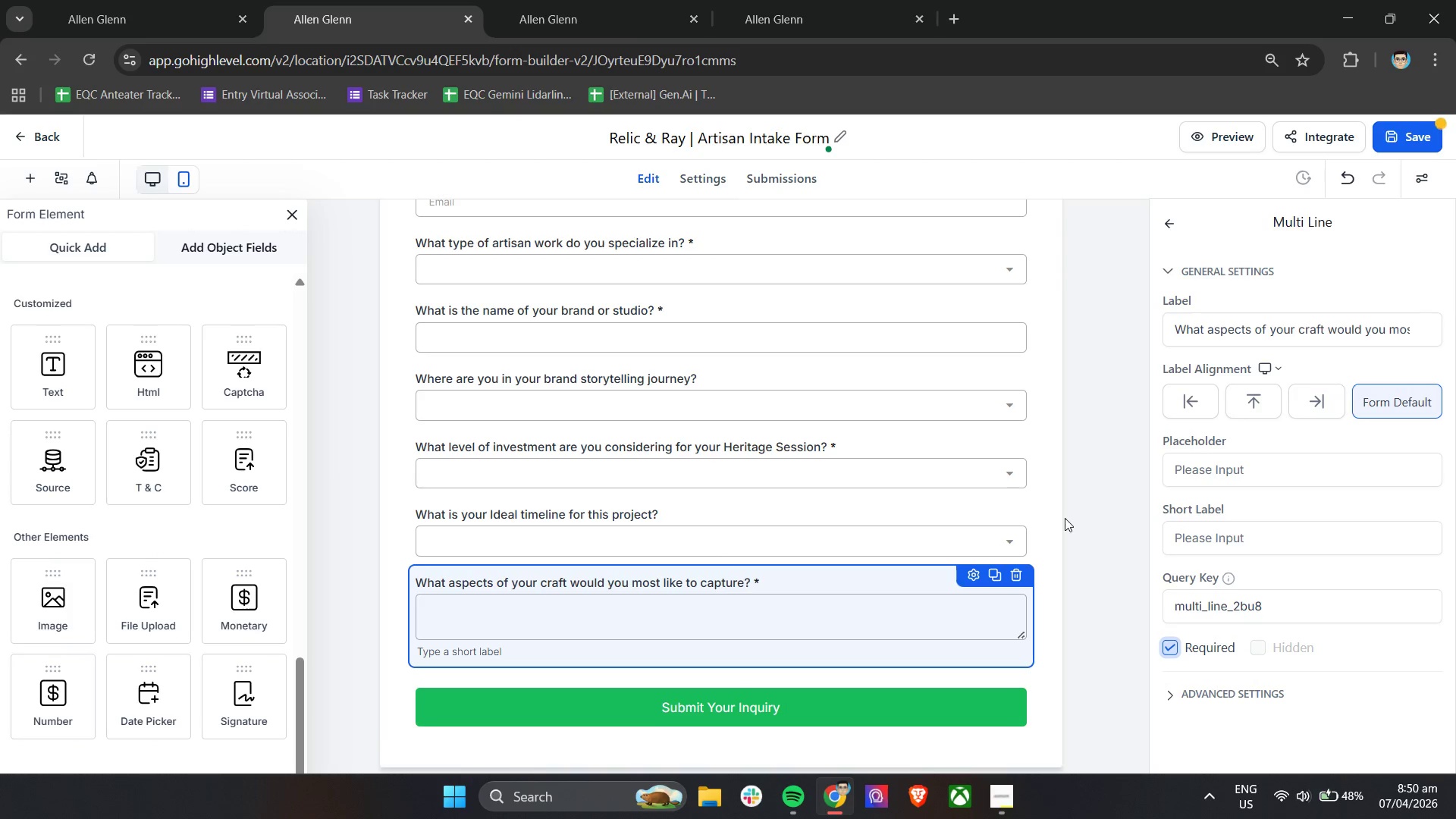 
left_click([1065, 518])
 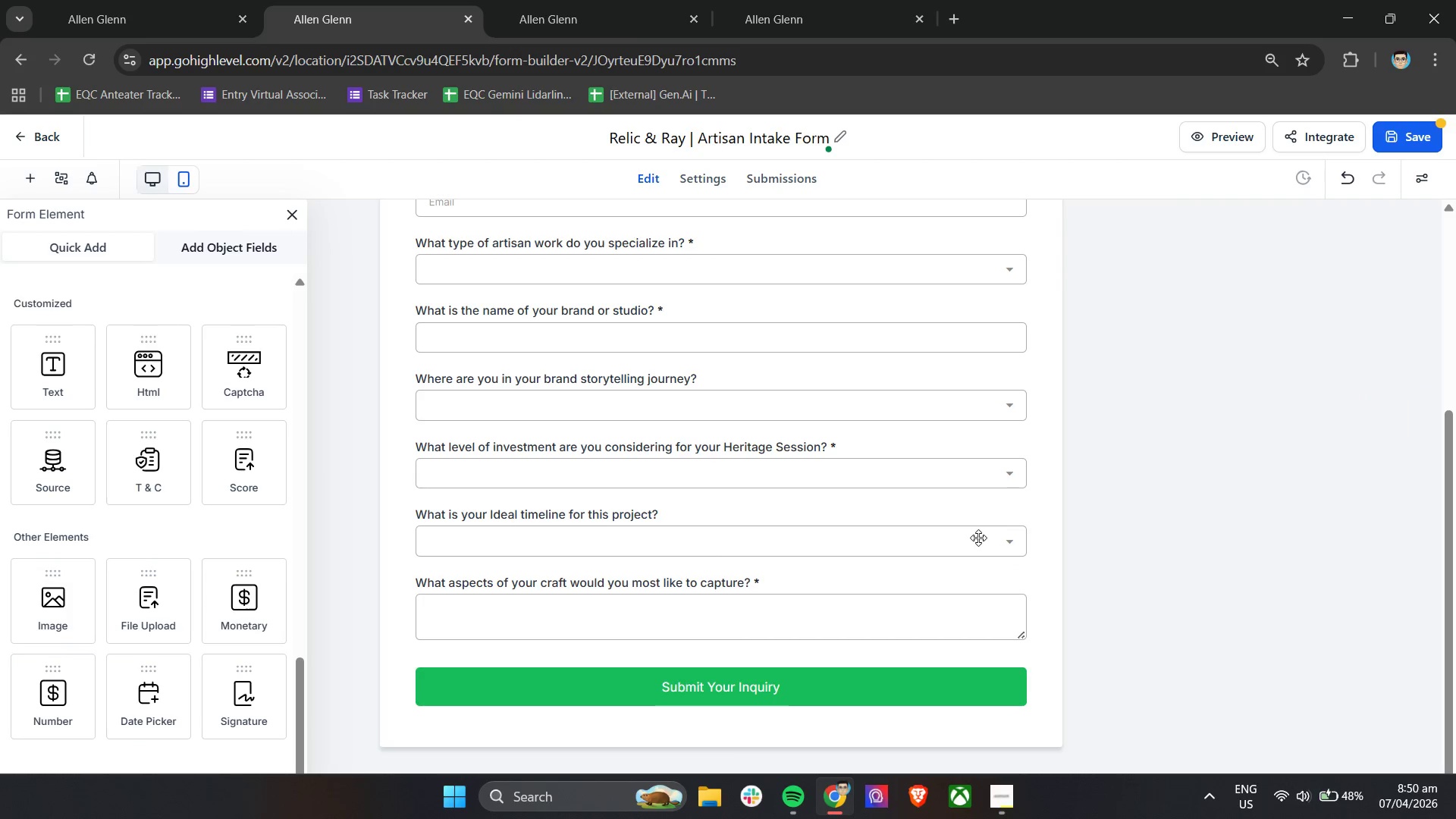 
double_click([978, 538])
 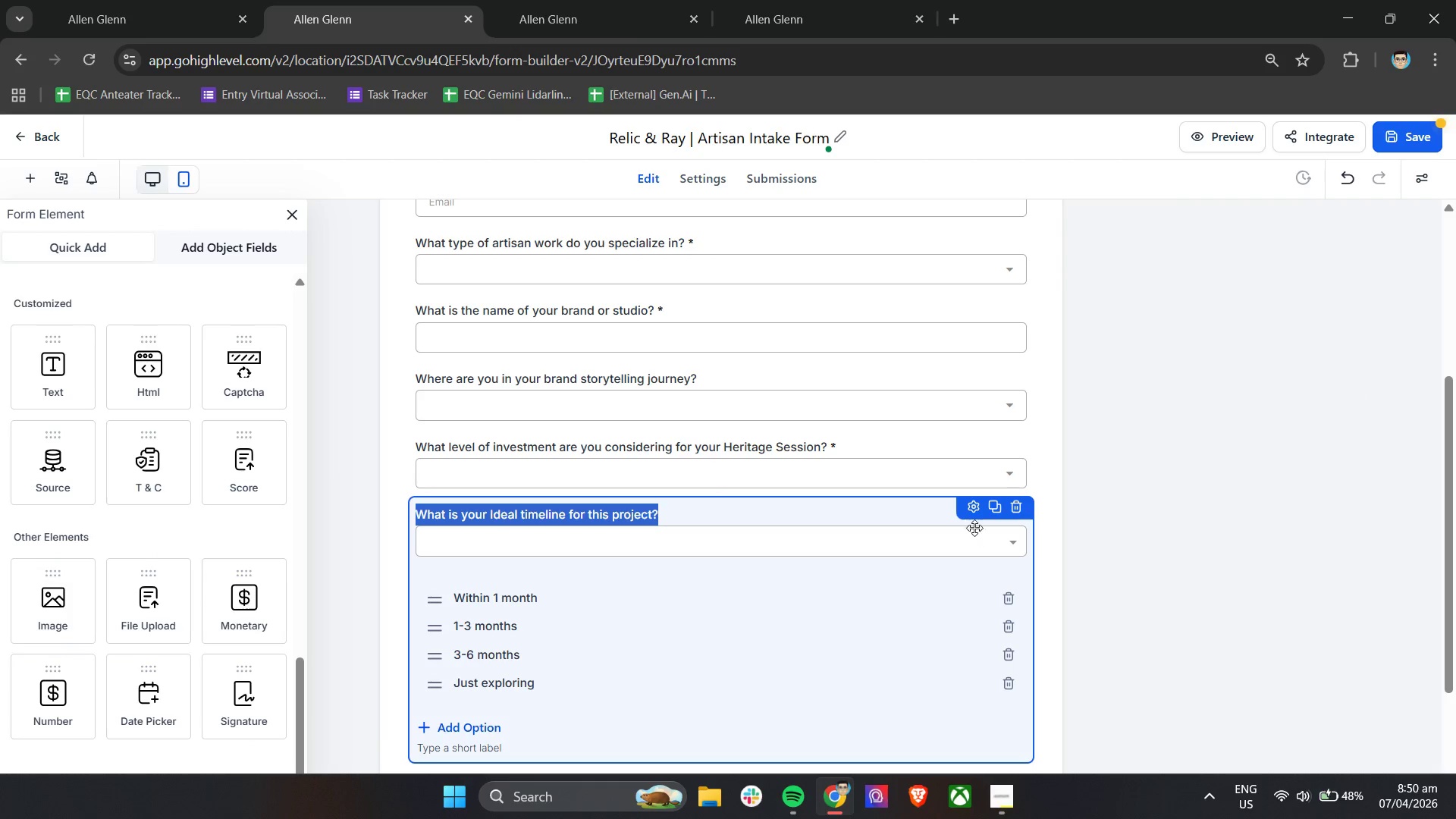 
left_click([971, 513])
 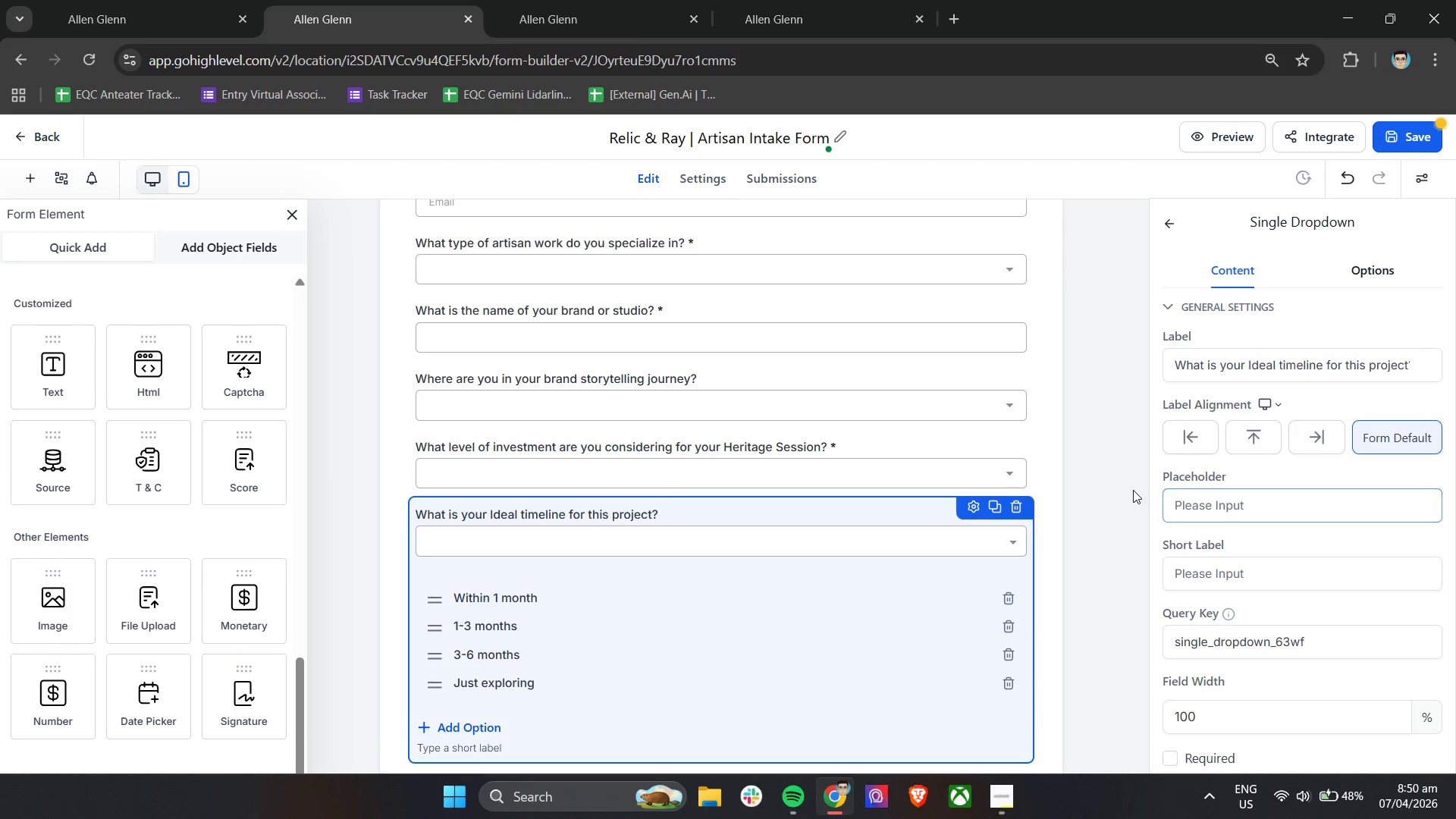 
left_click([1094, 422])
 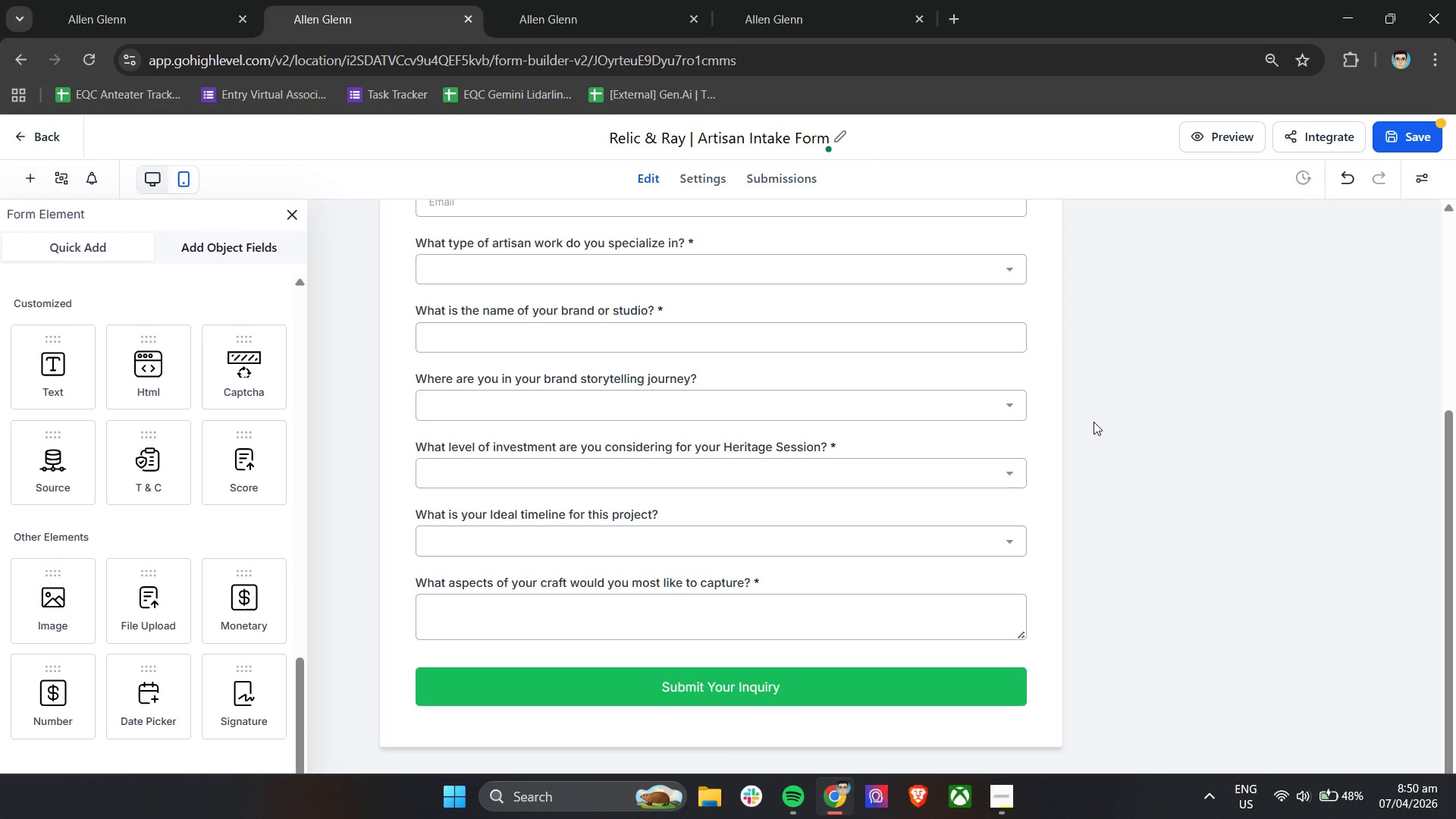 
wait(9.58)
 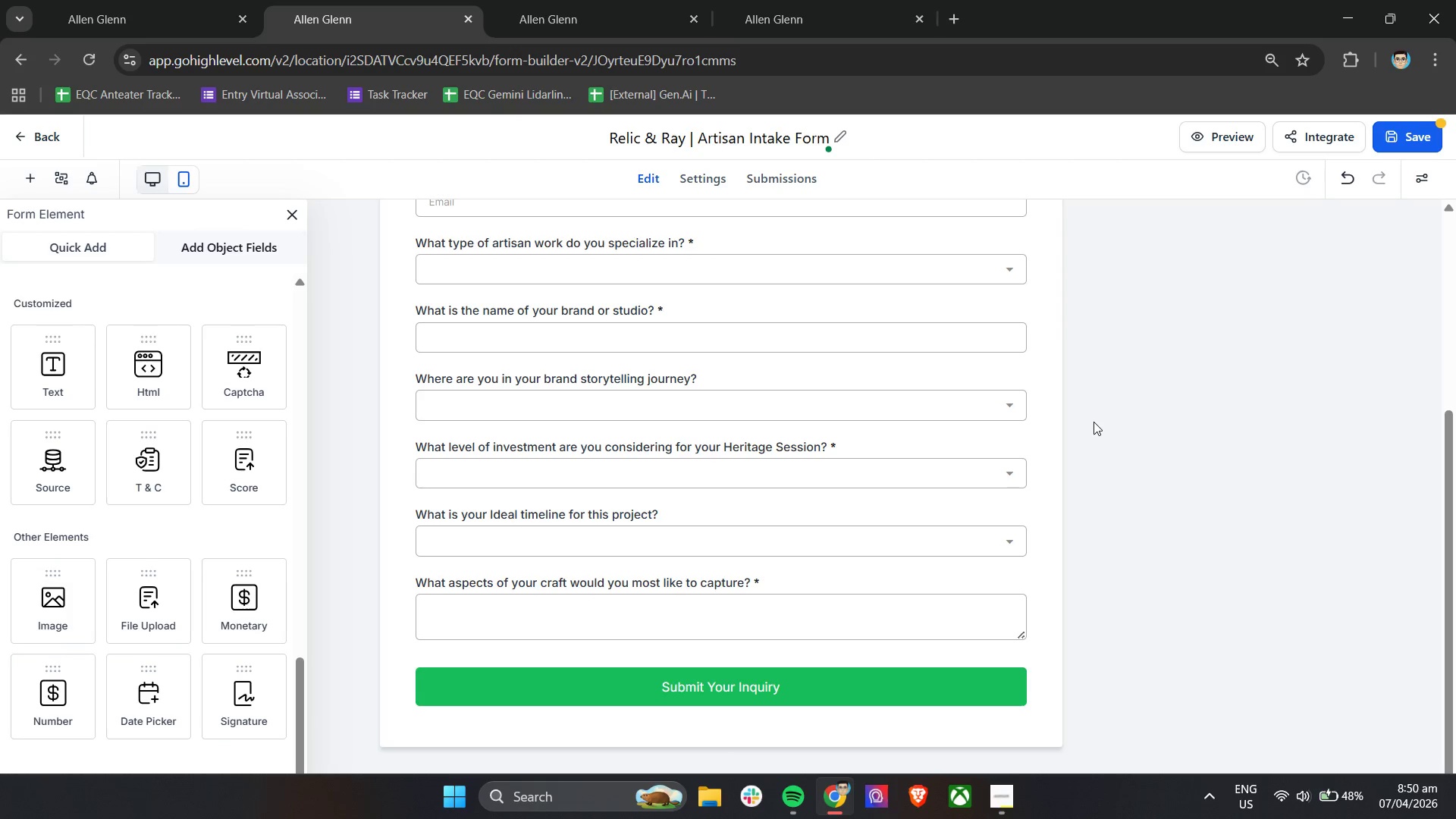 
scroll: coordinate [660, 414], scroll_direction: up, amount: 1.0
 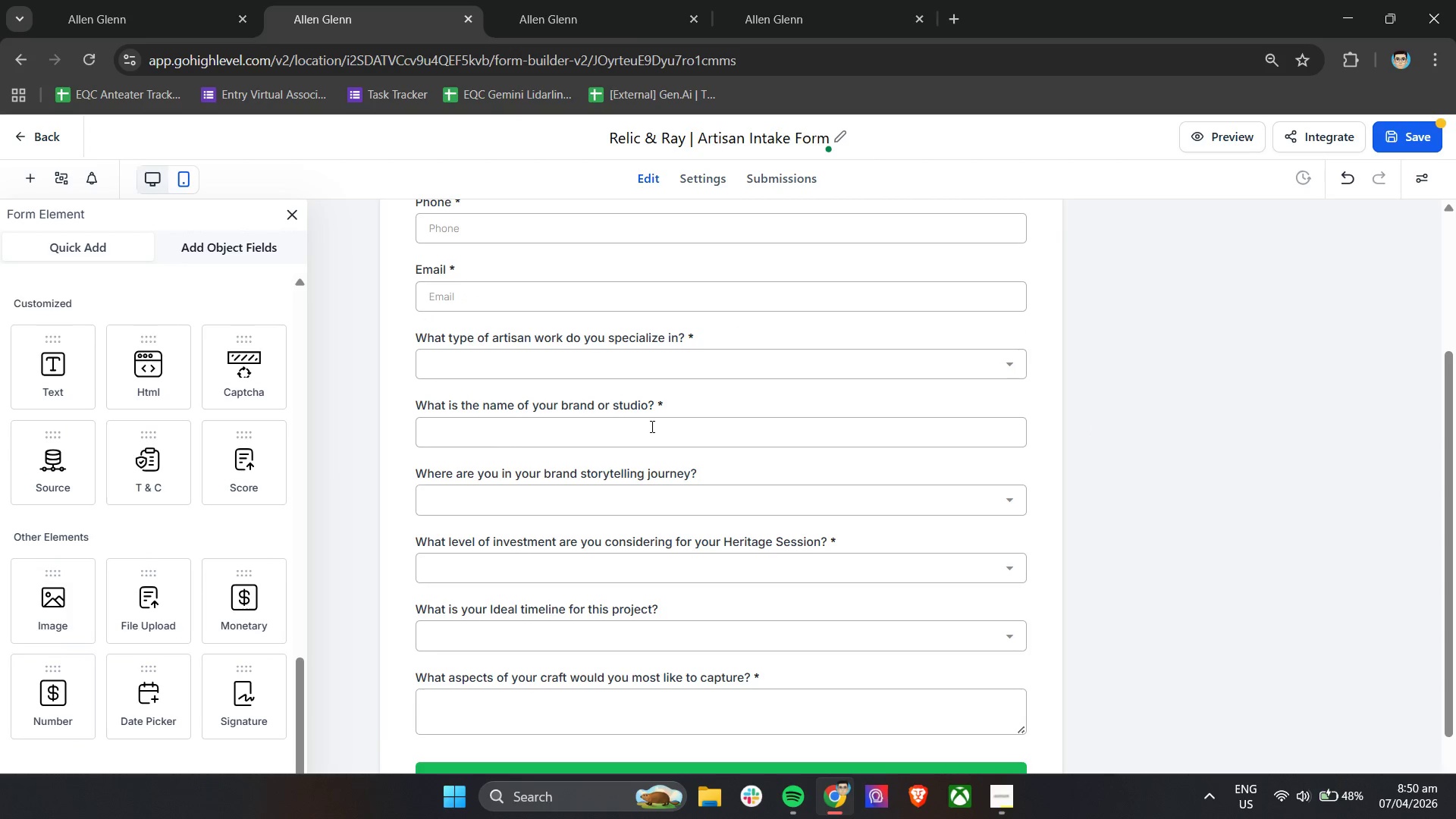 
left_click([651, 419])
 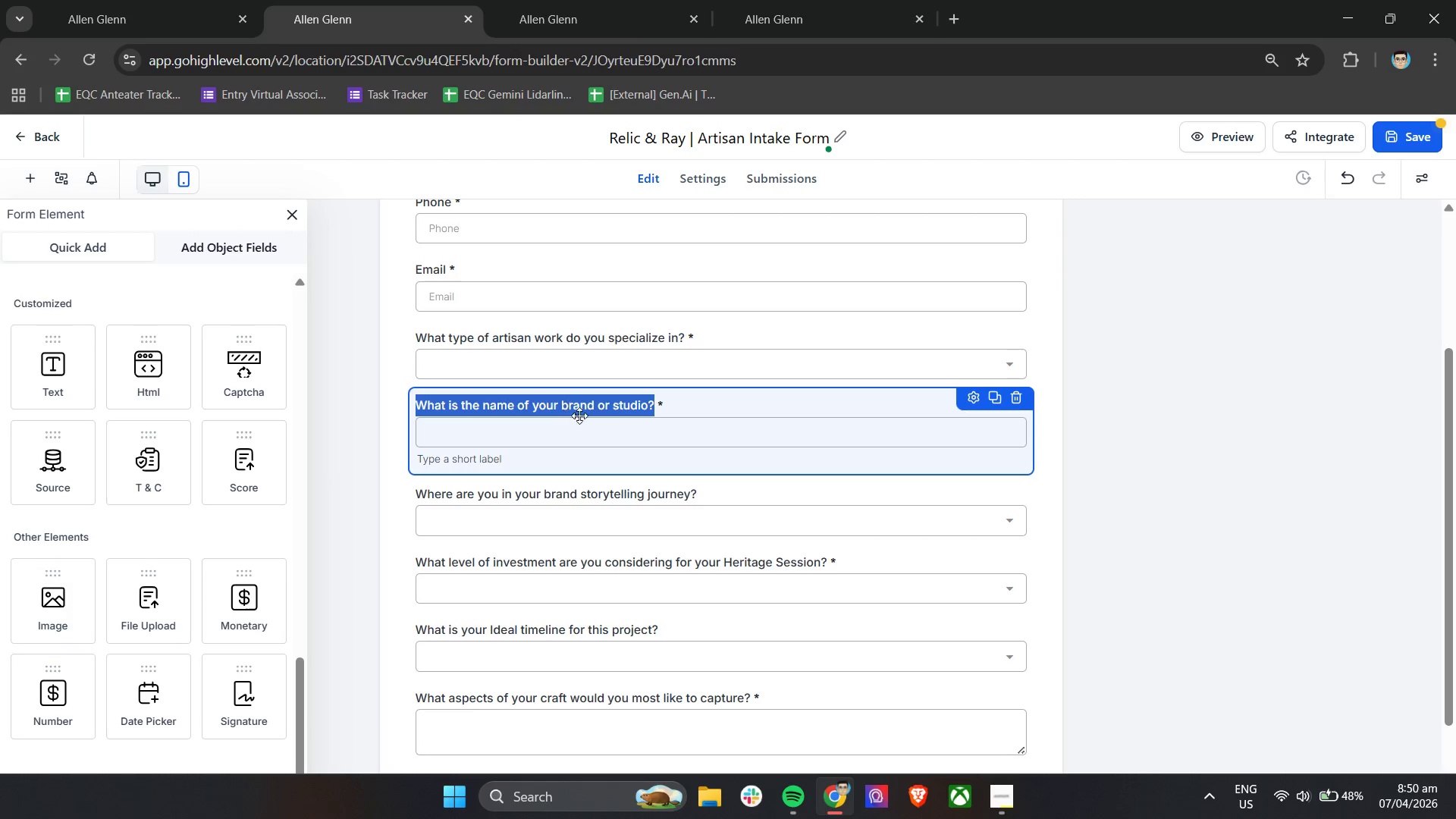 
wait(5.42)
 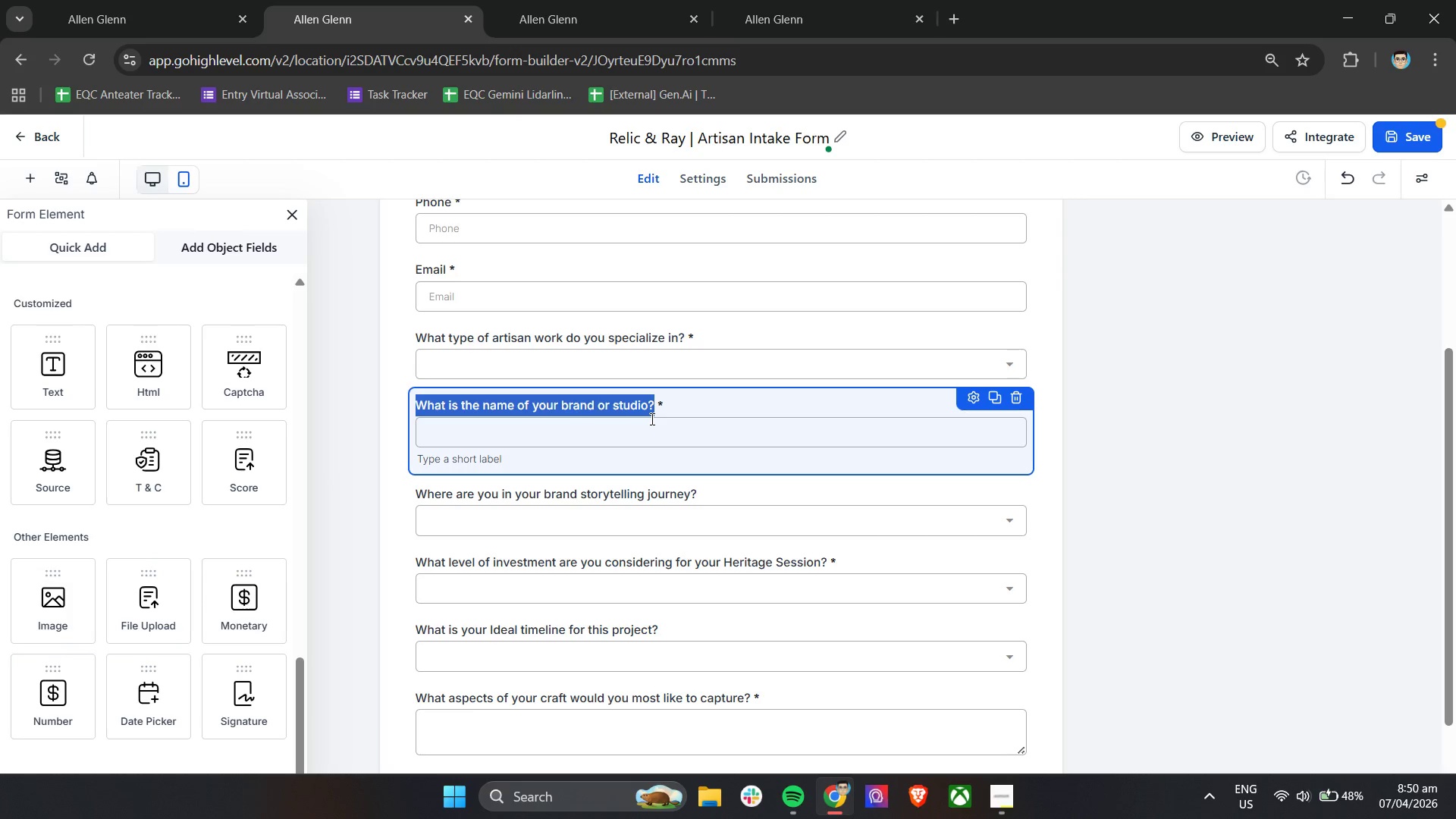 
left_click([647, 404])
 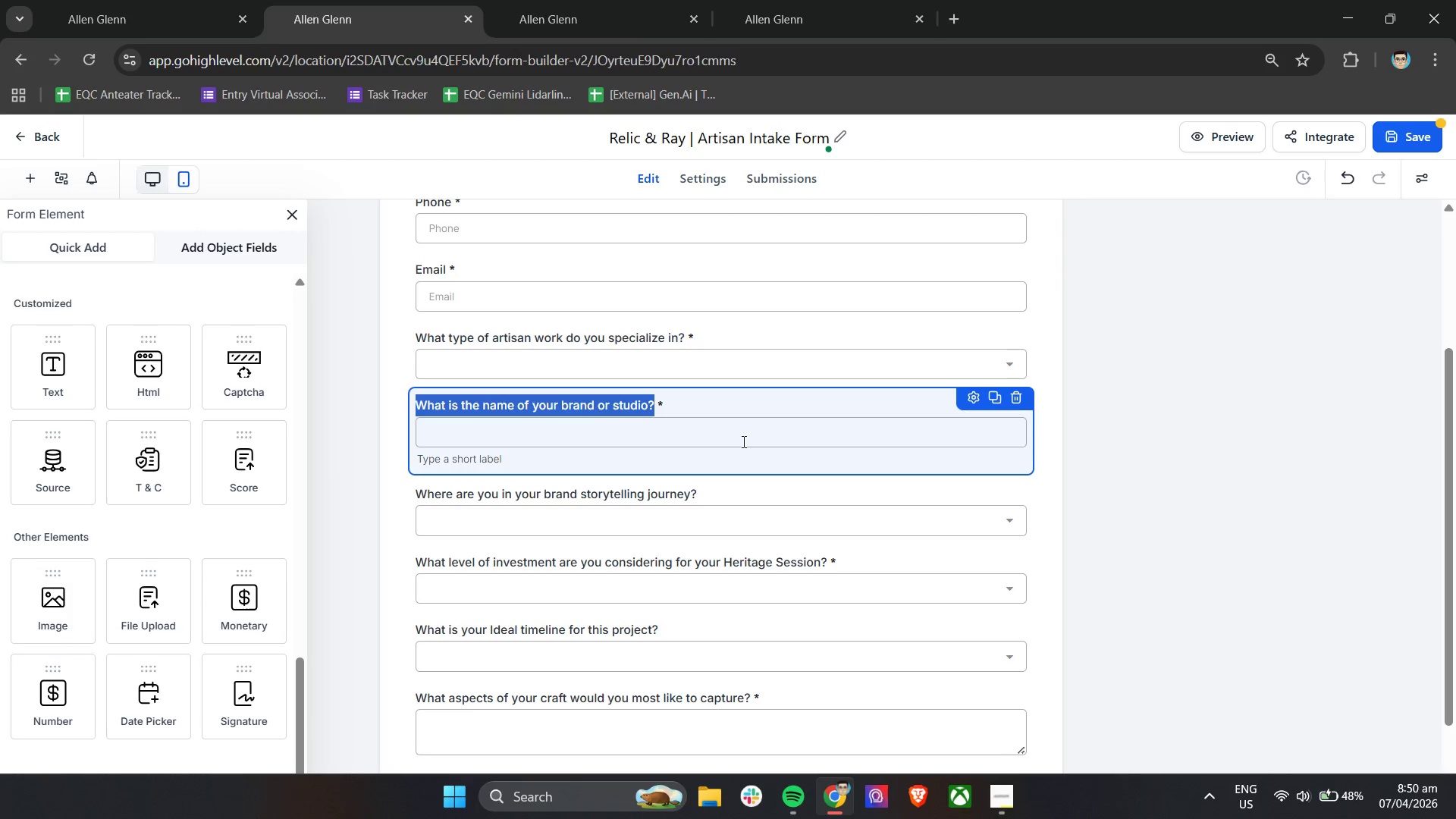 
key(ArrowLeft)
 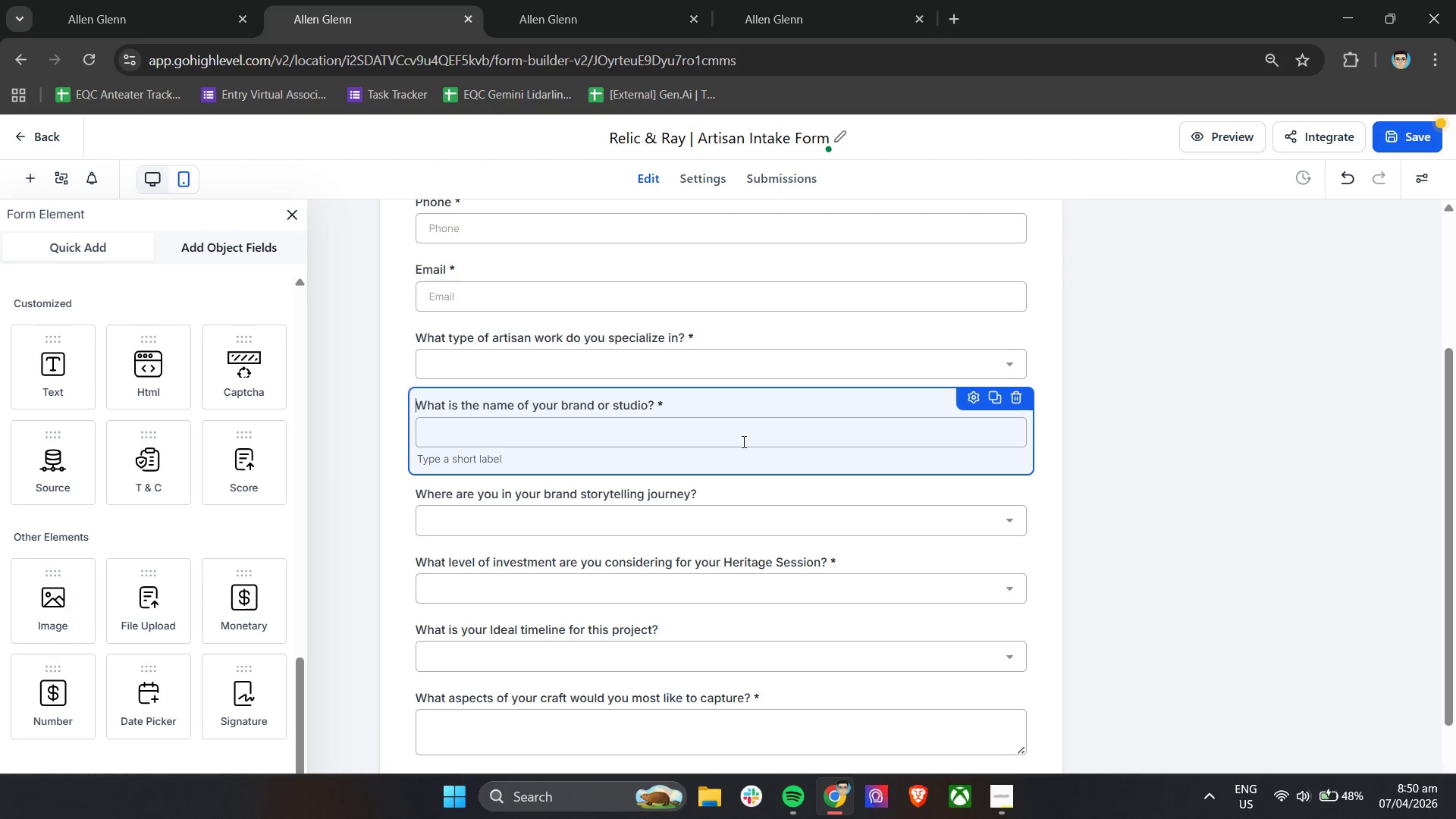 
key(ArrowRight)
 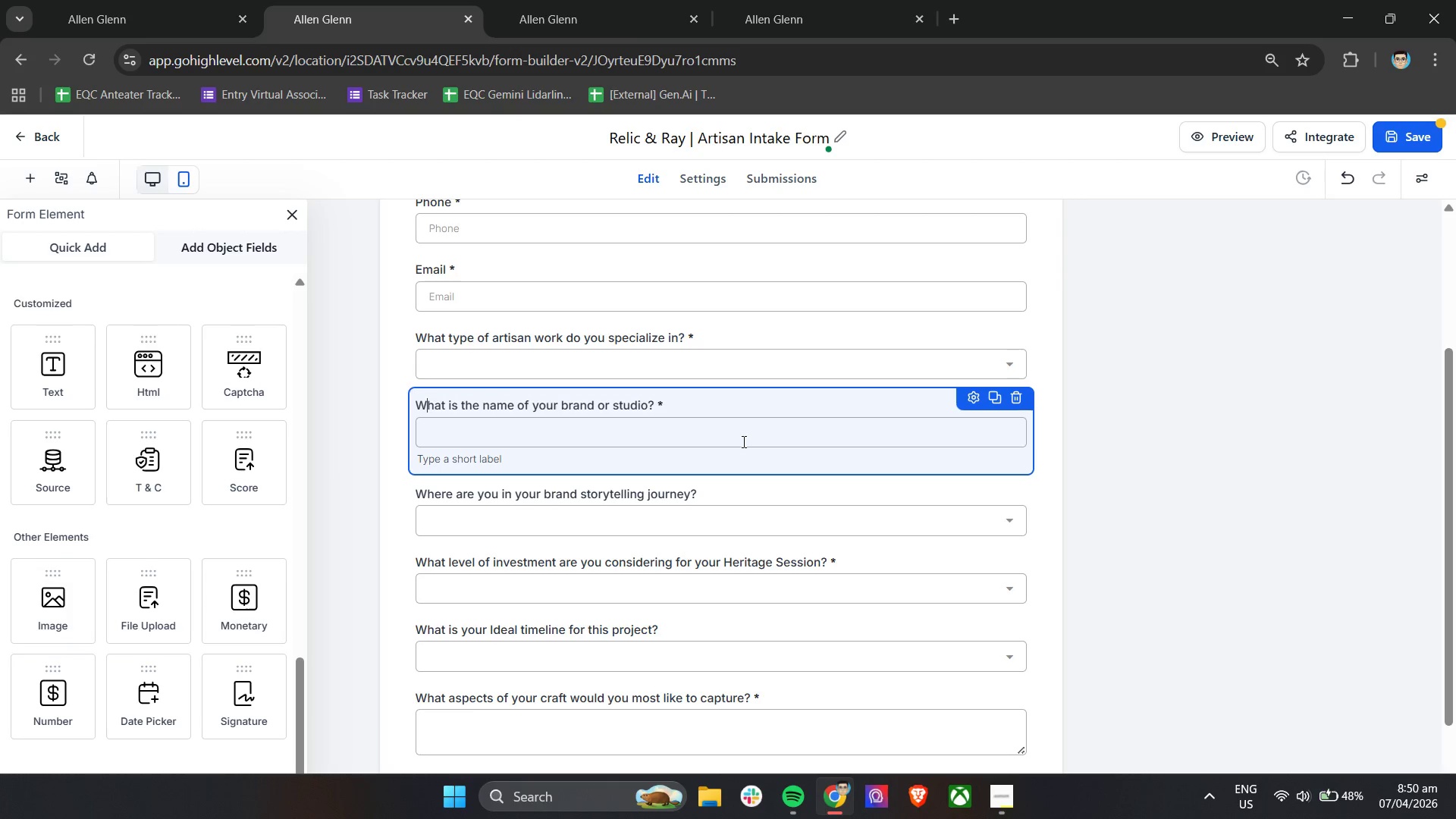 
hold_key(key=ArrowRight, duration=1.51)
 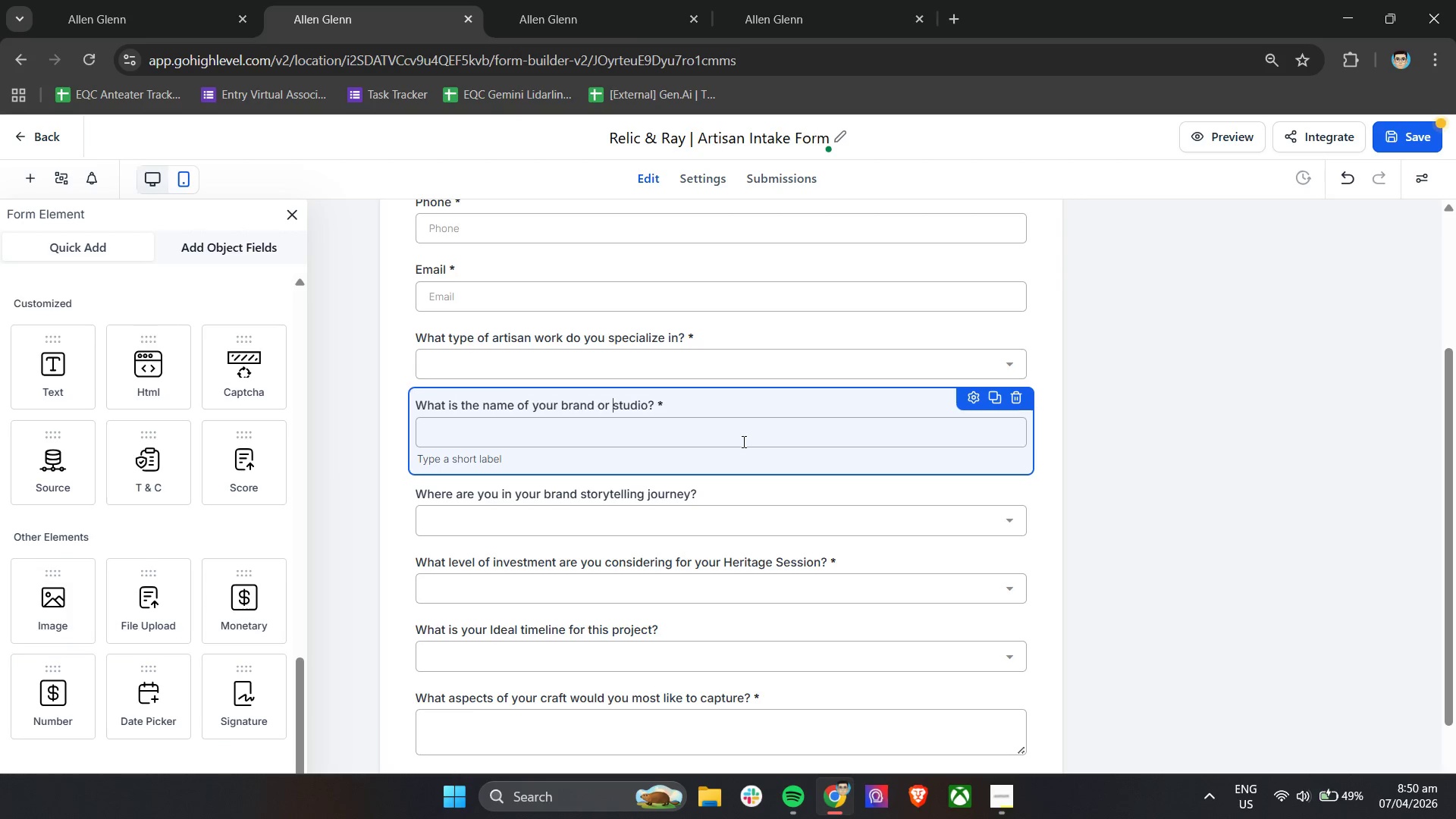 
key(ArrowRight)
 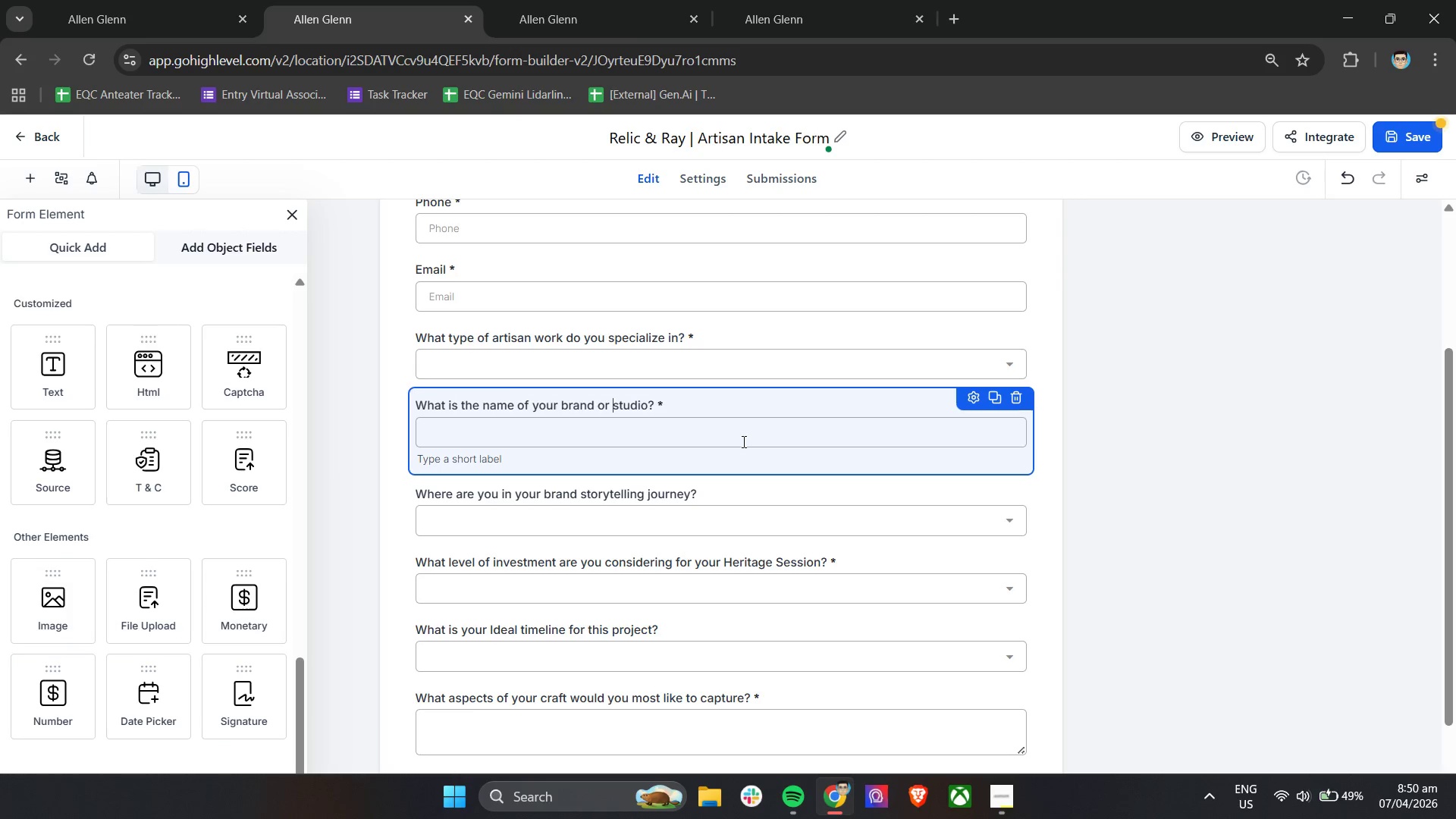 
key(ArrowRight)
 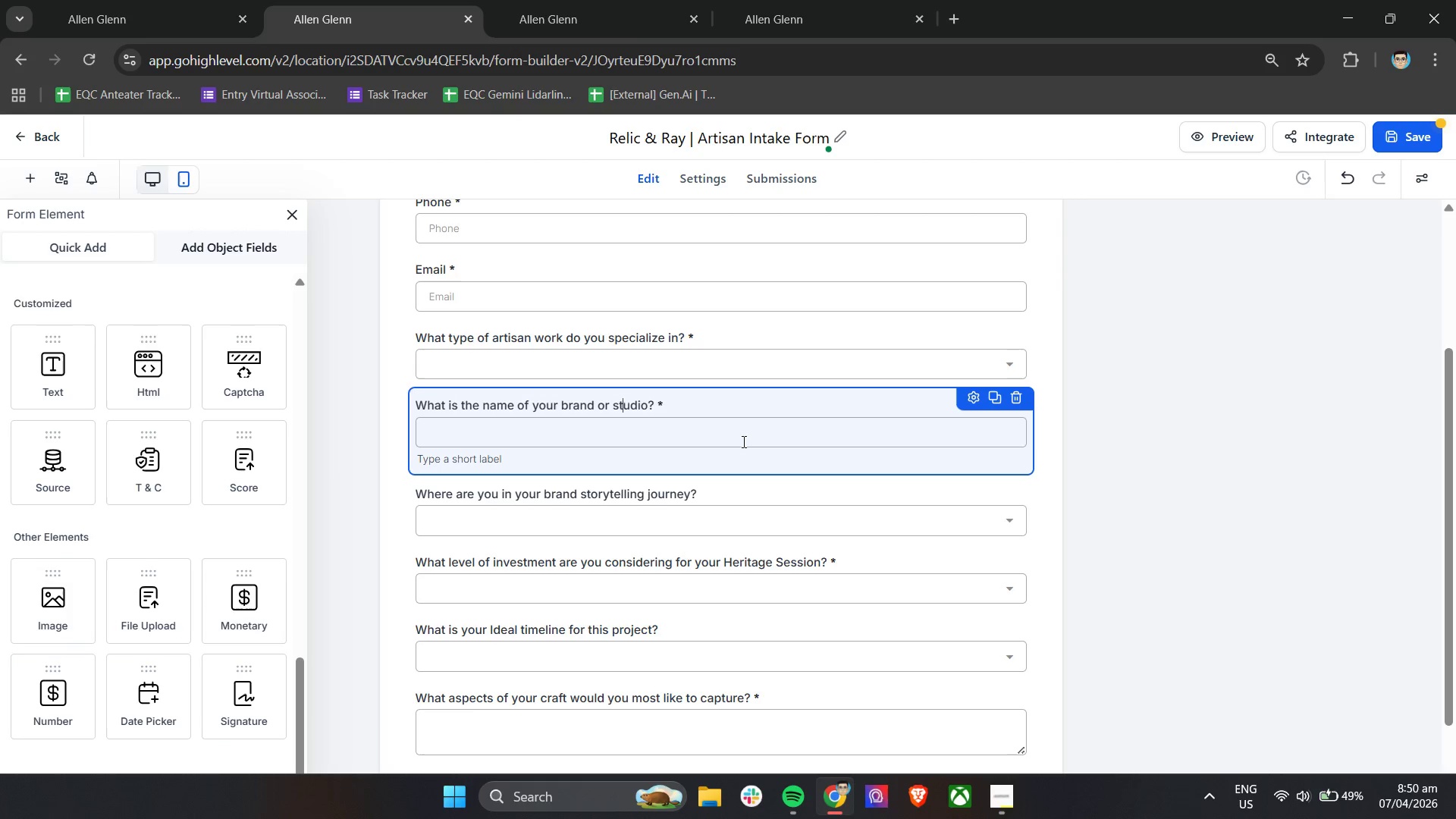 
key(ArrowRight)
 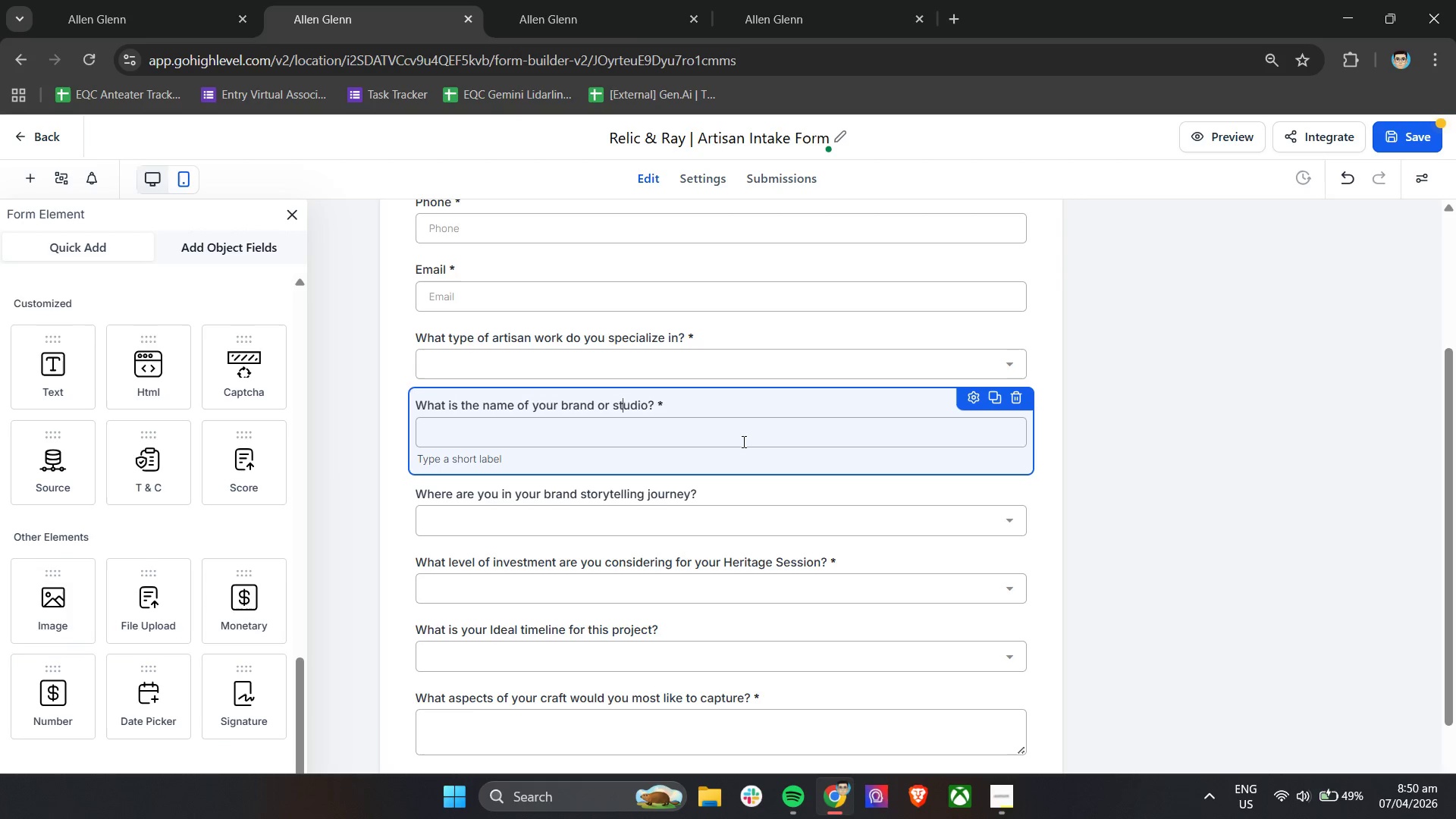 
key(ArrowRight)
 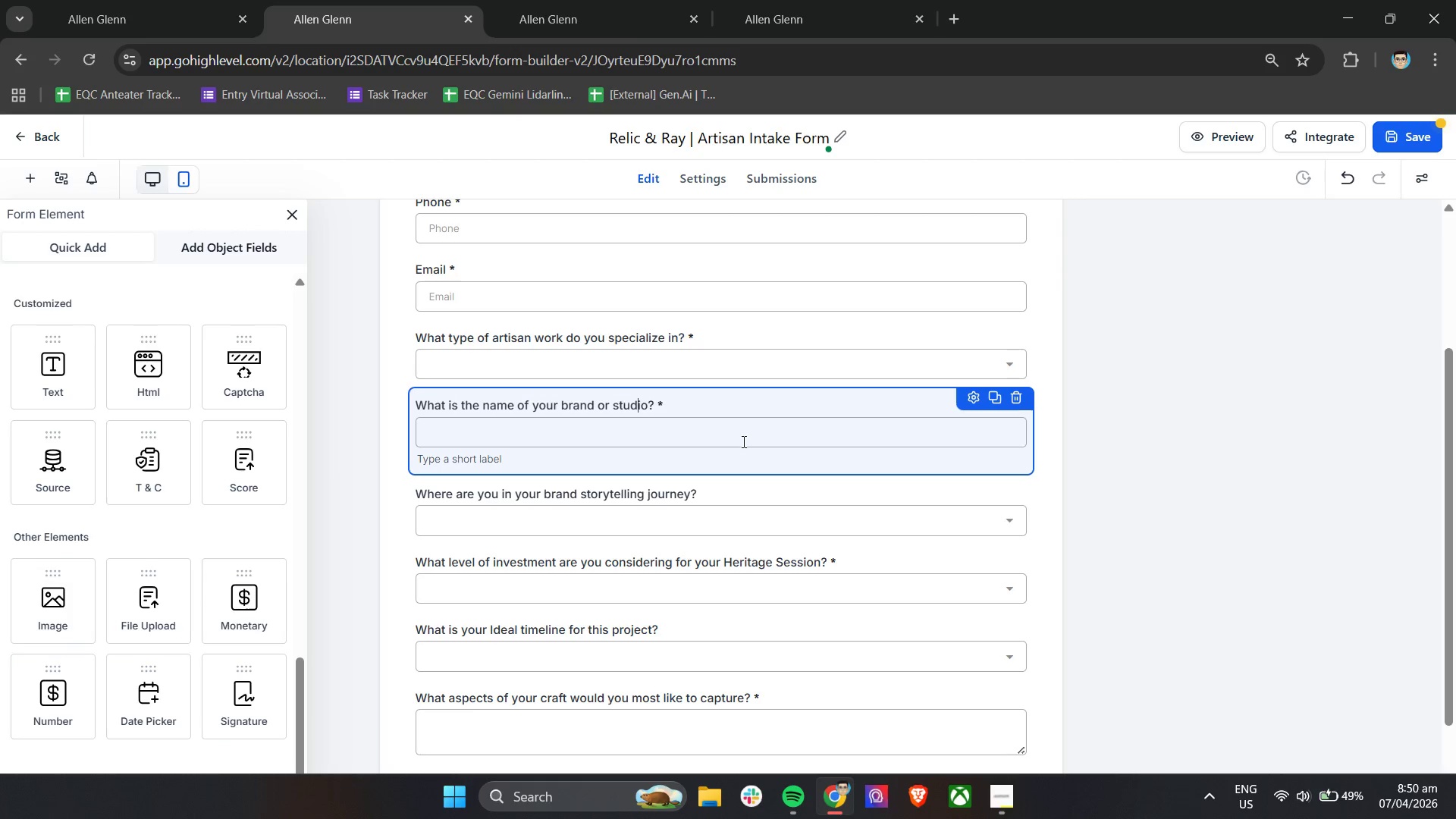 
key(ArrowRight)
 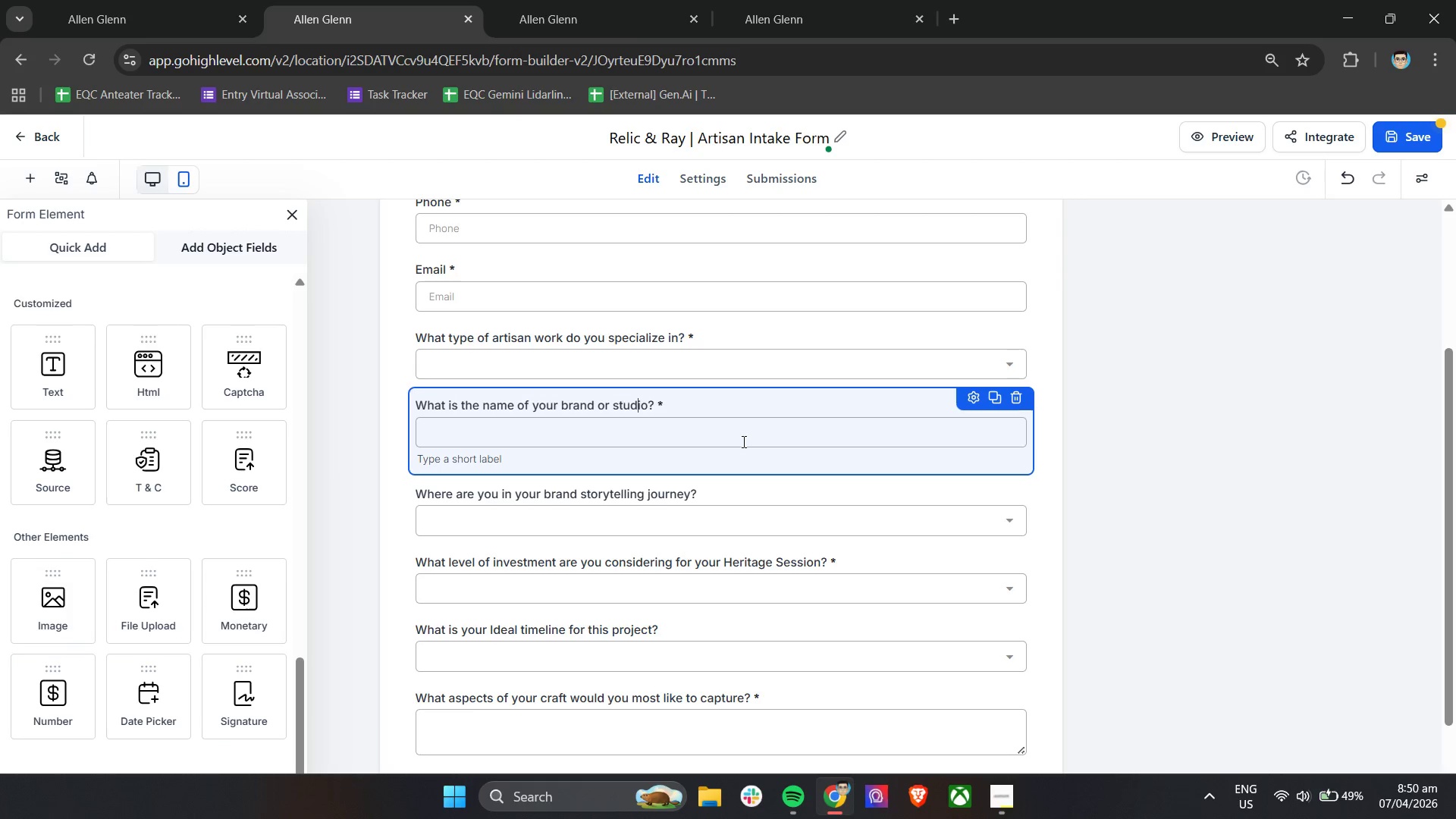 
key(ArrowRight)
 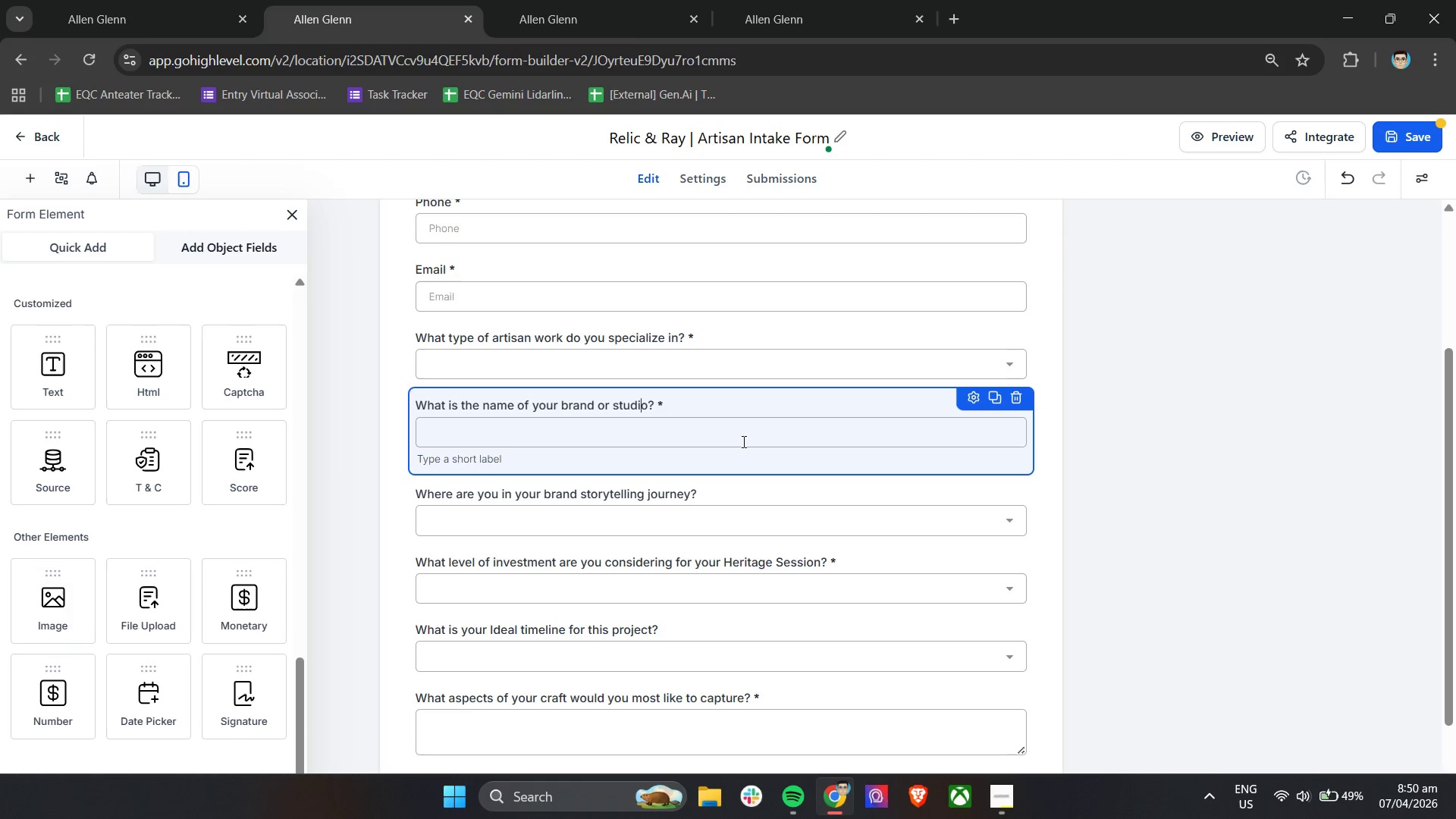 
key(ArrowRight)
 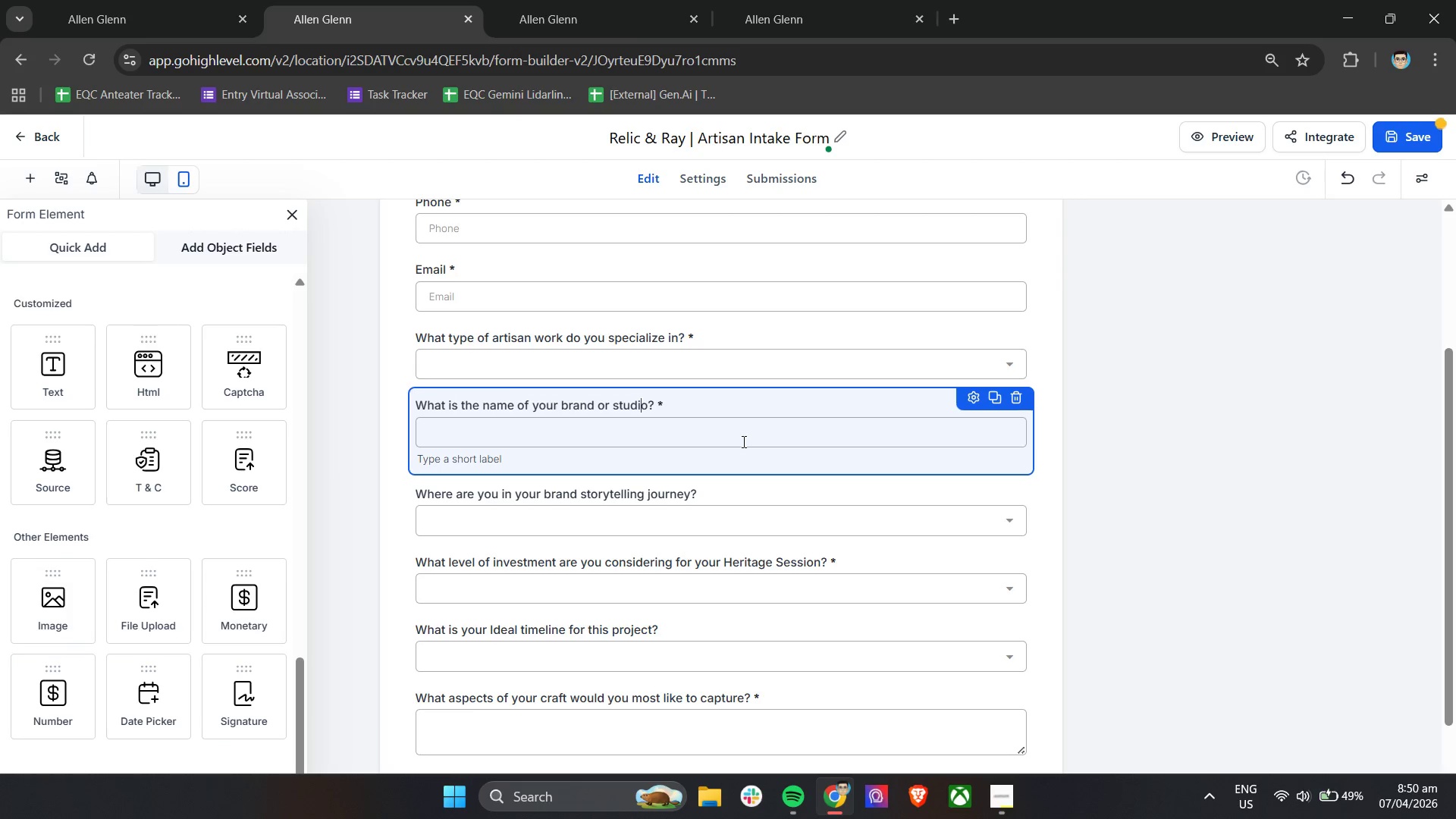 
key(ArrowRight)
 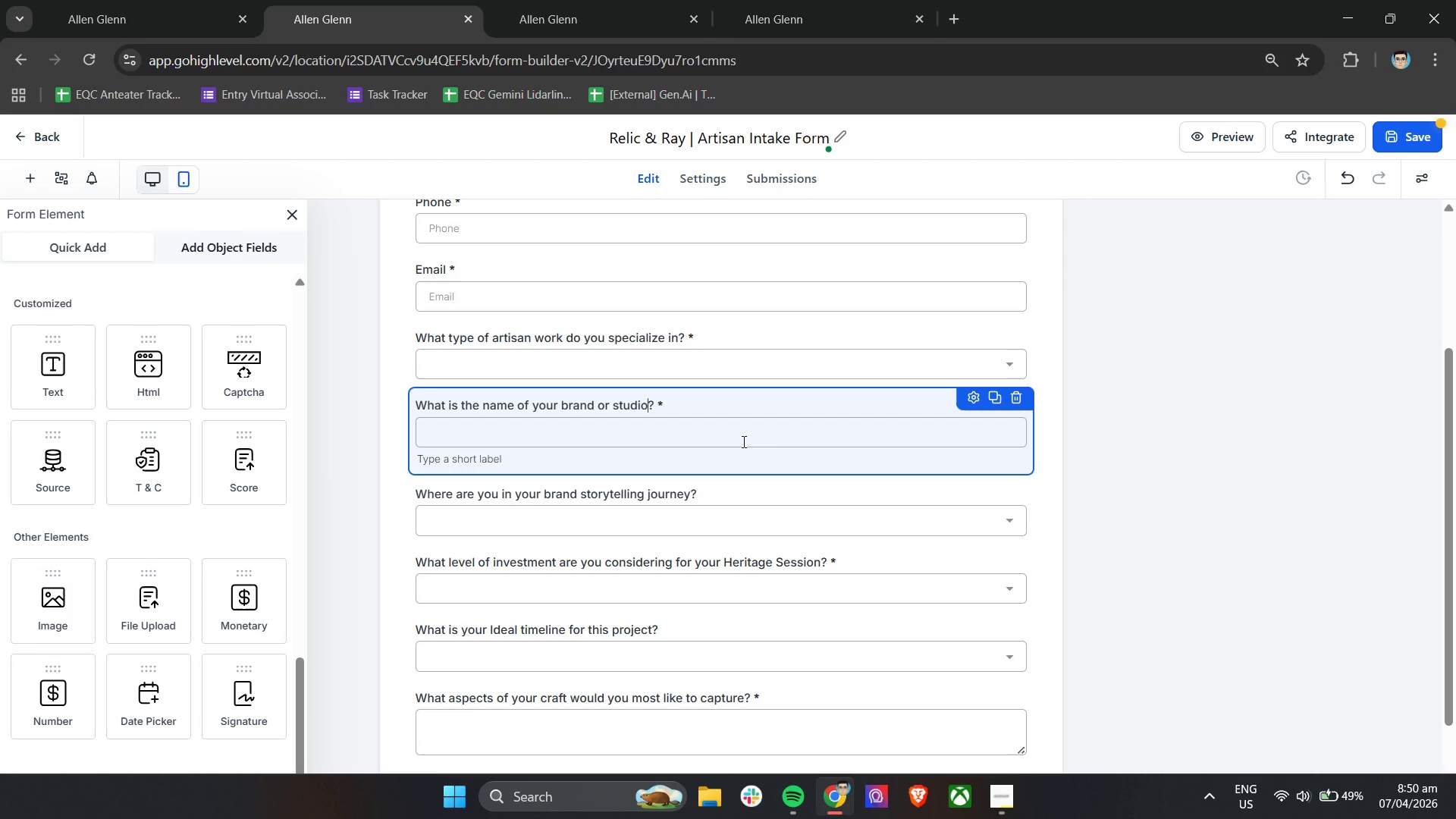 
type( (If applicable))
 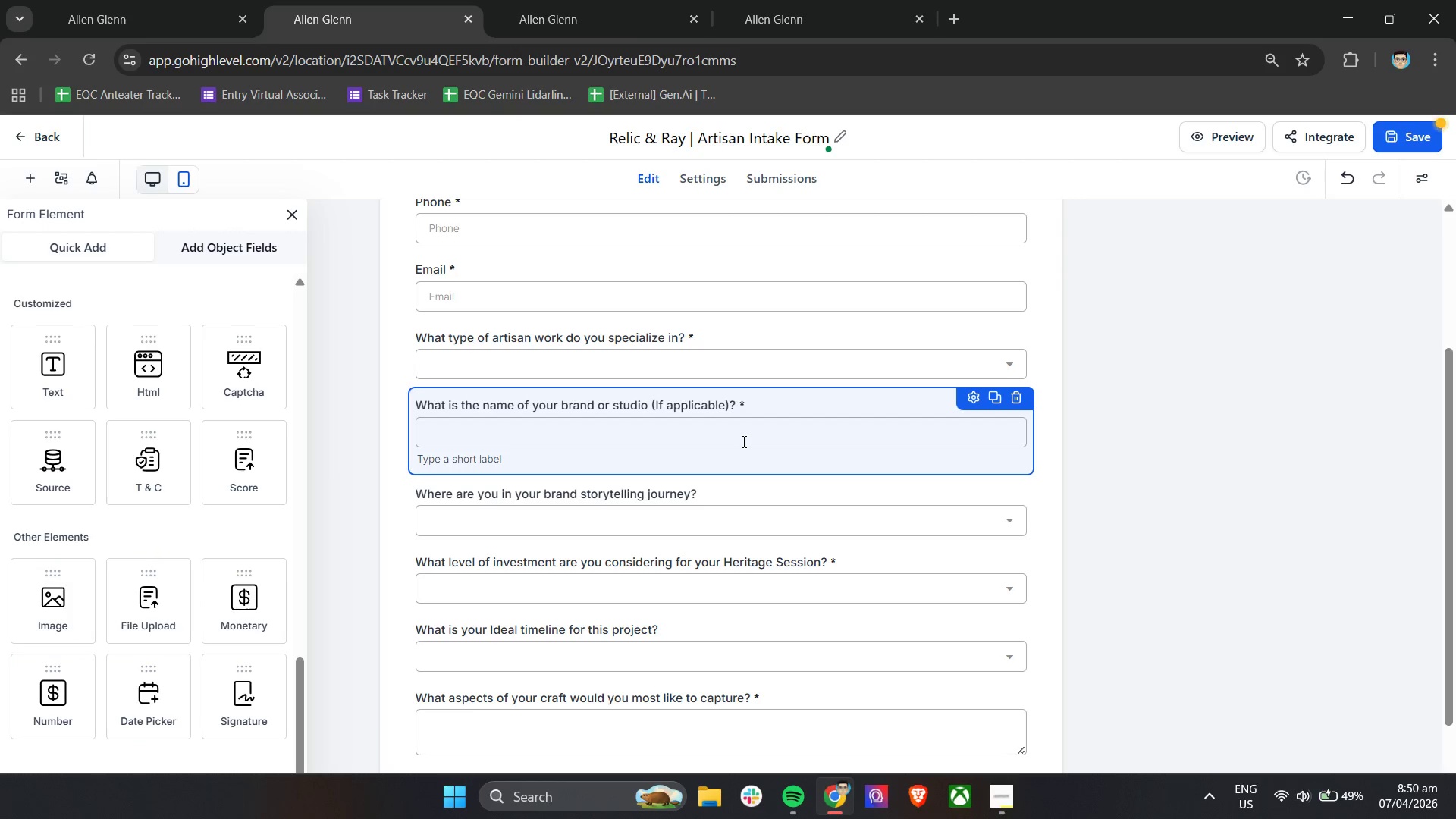 
left_click([1115, 419])
 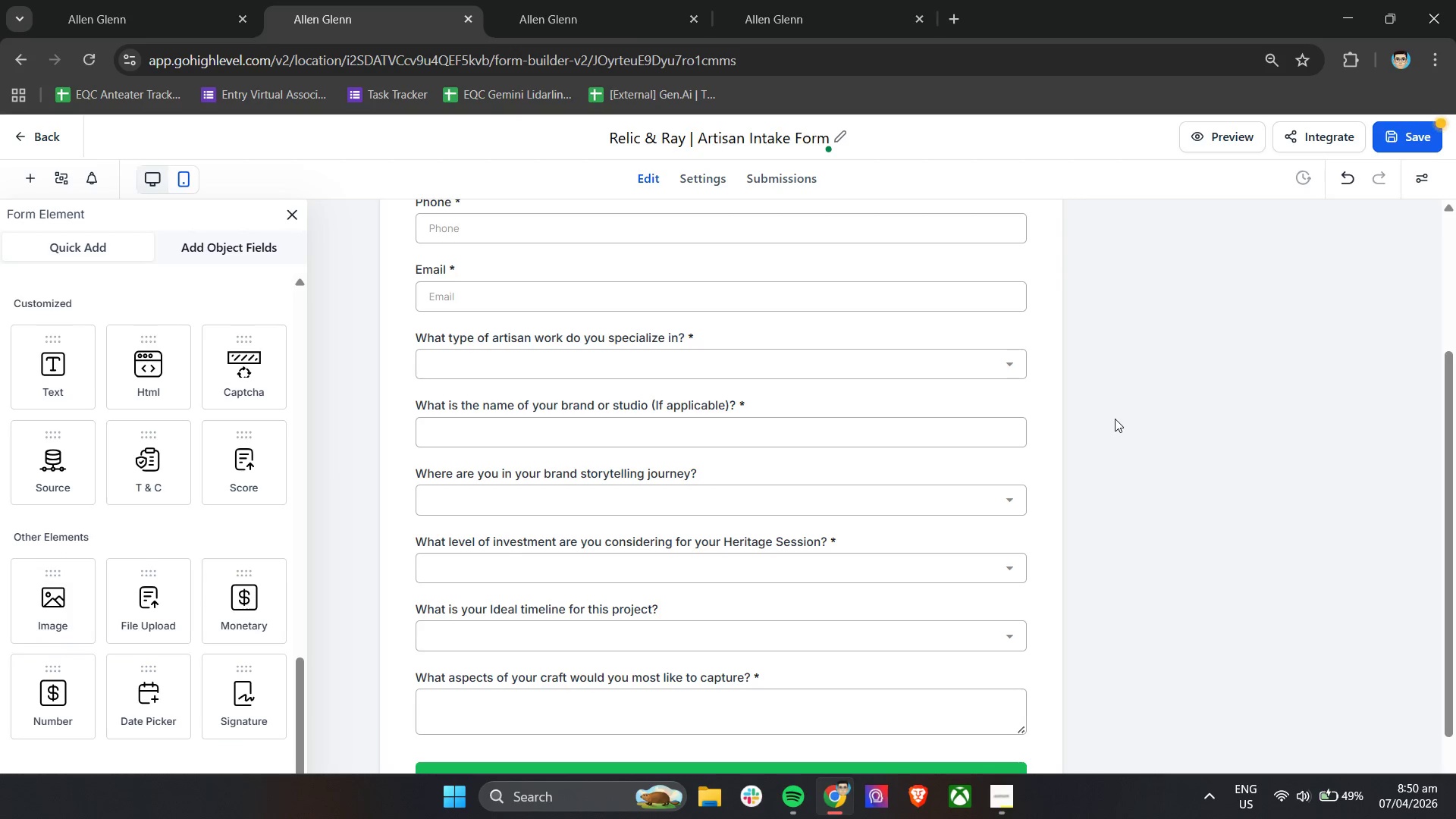 
wait(13.16)
 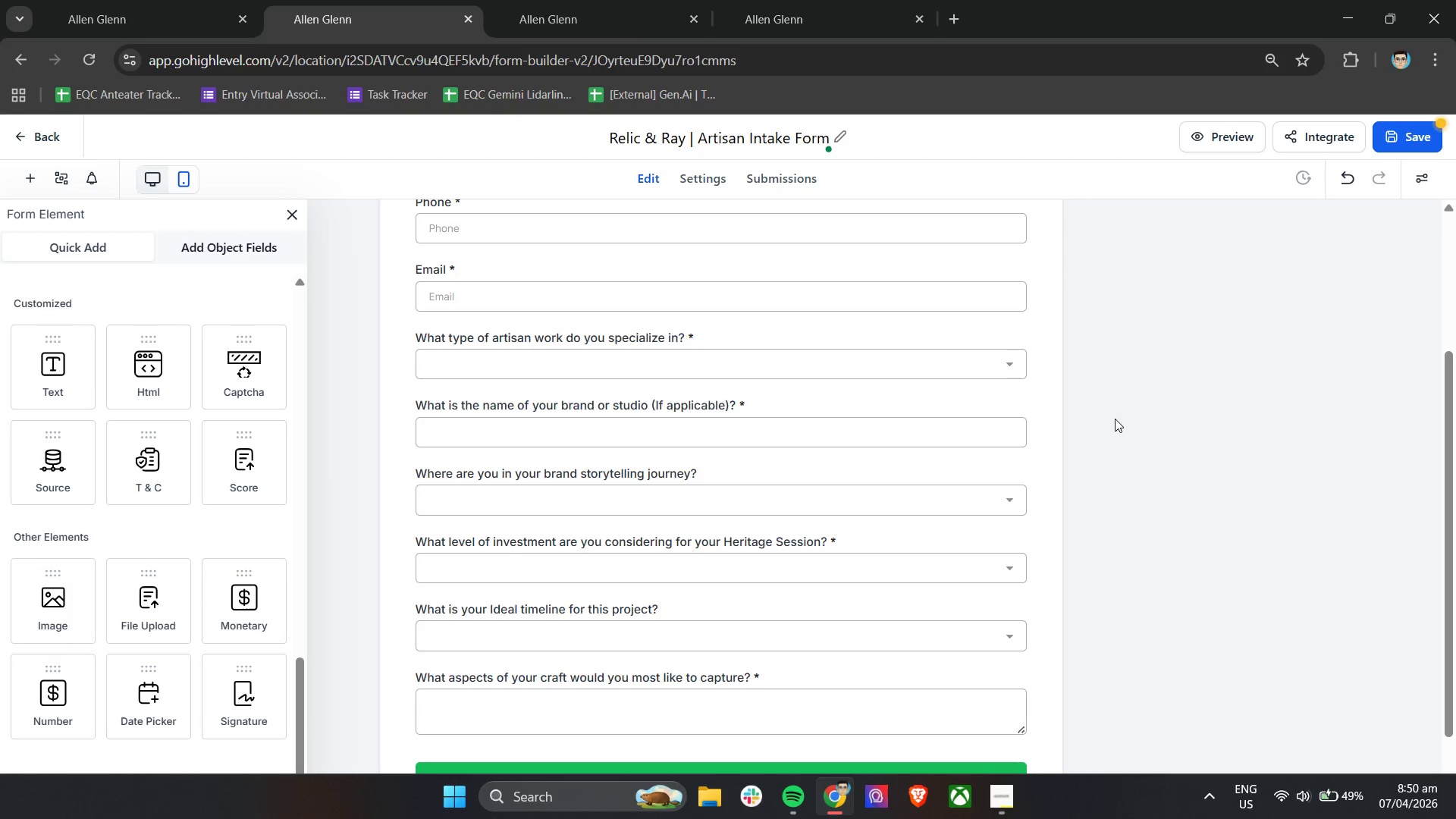 
left_click([1433, 182])
 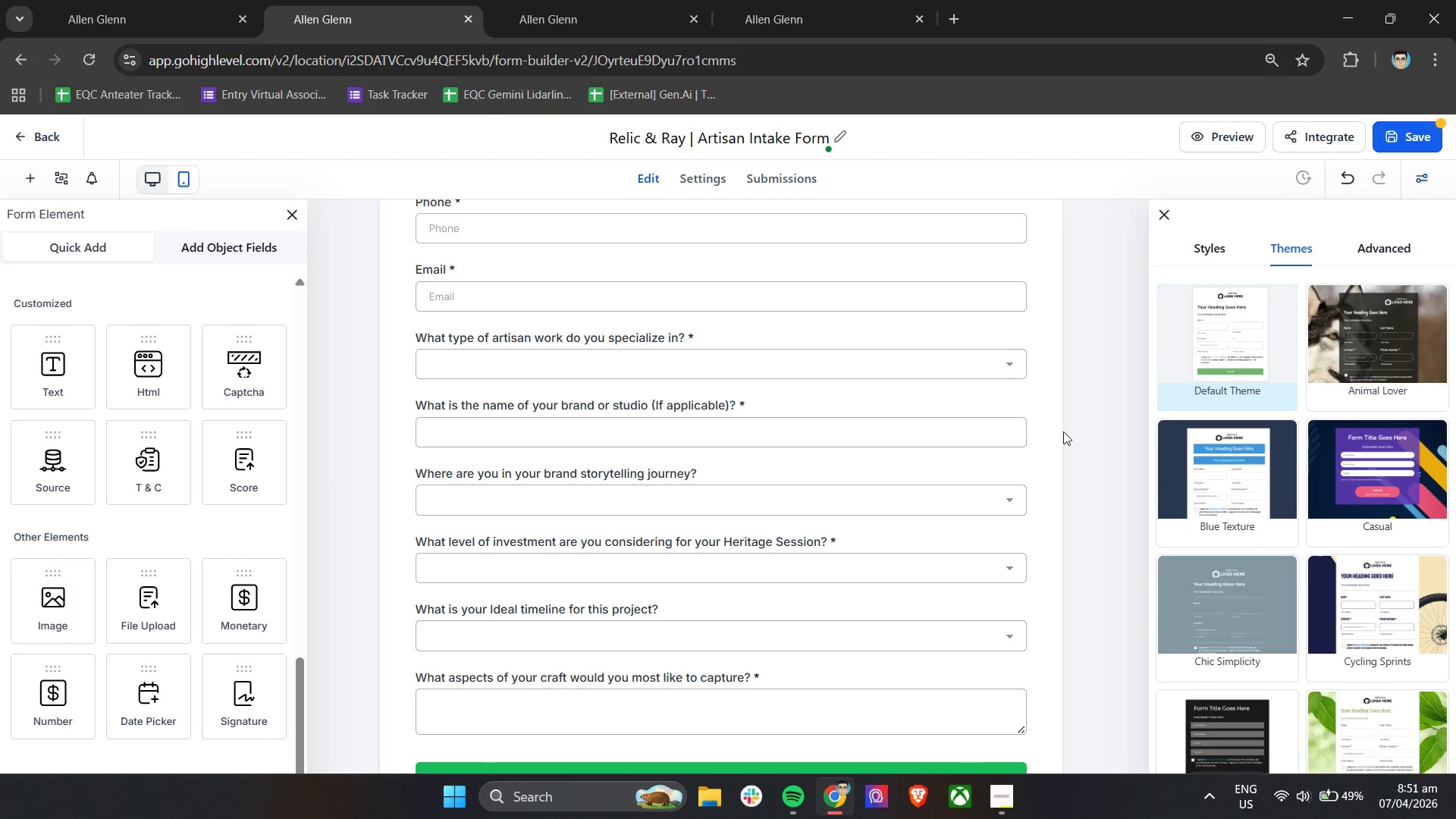 
left_click([1205, 241])
 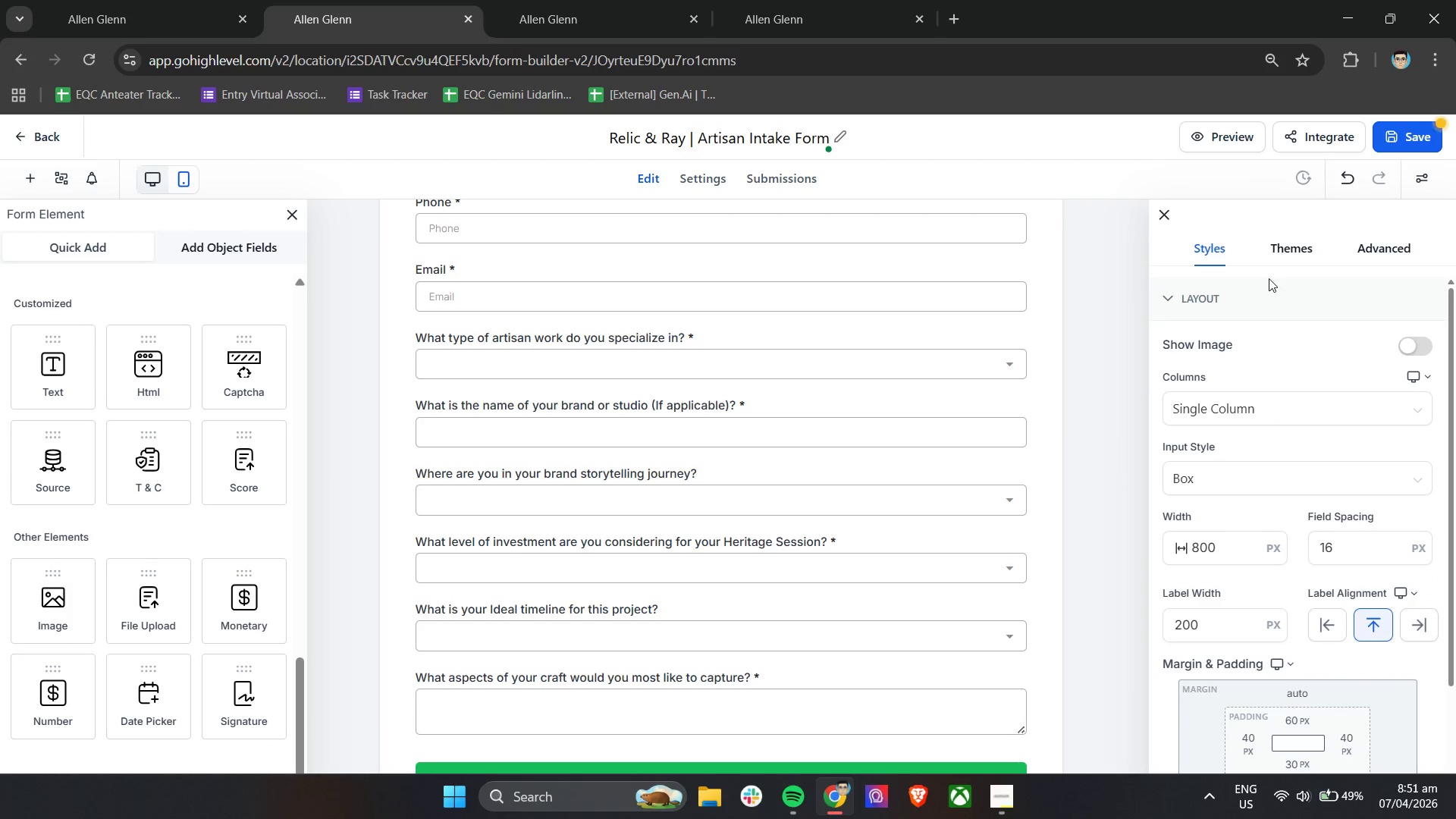 
left_click([1302, 249])
 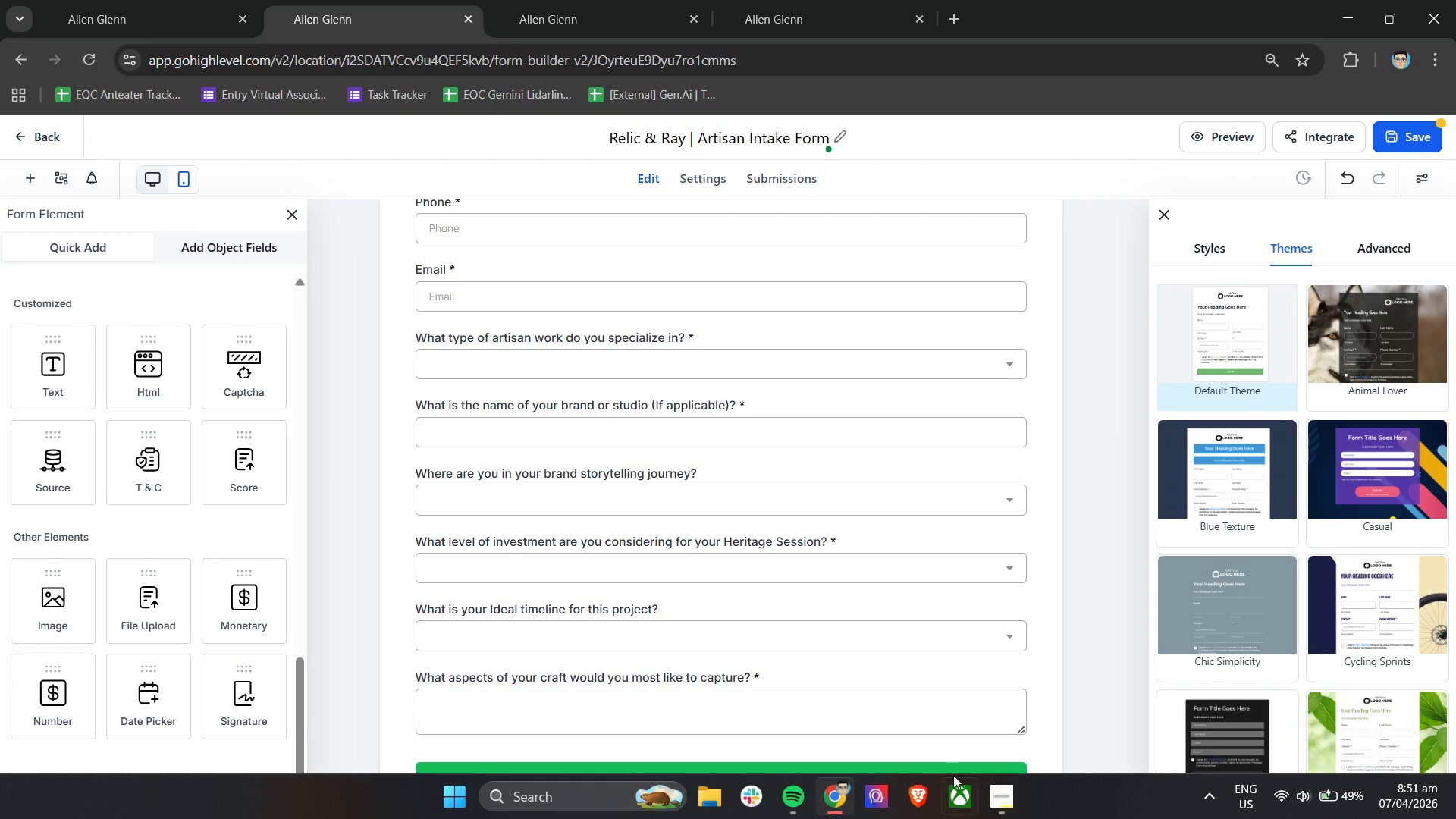 
left_click([993, 792])